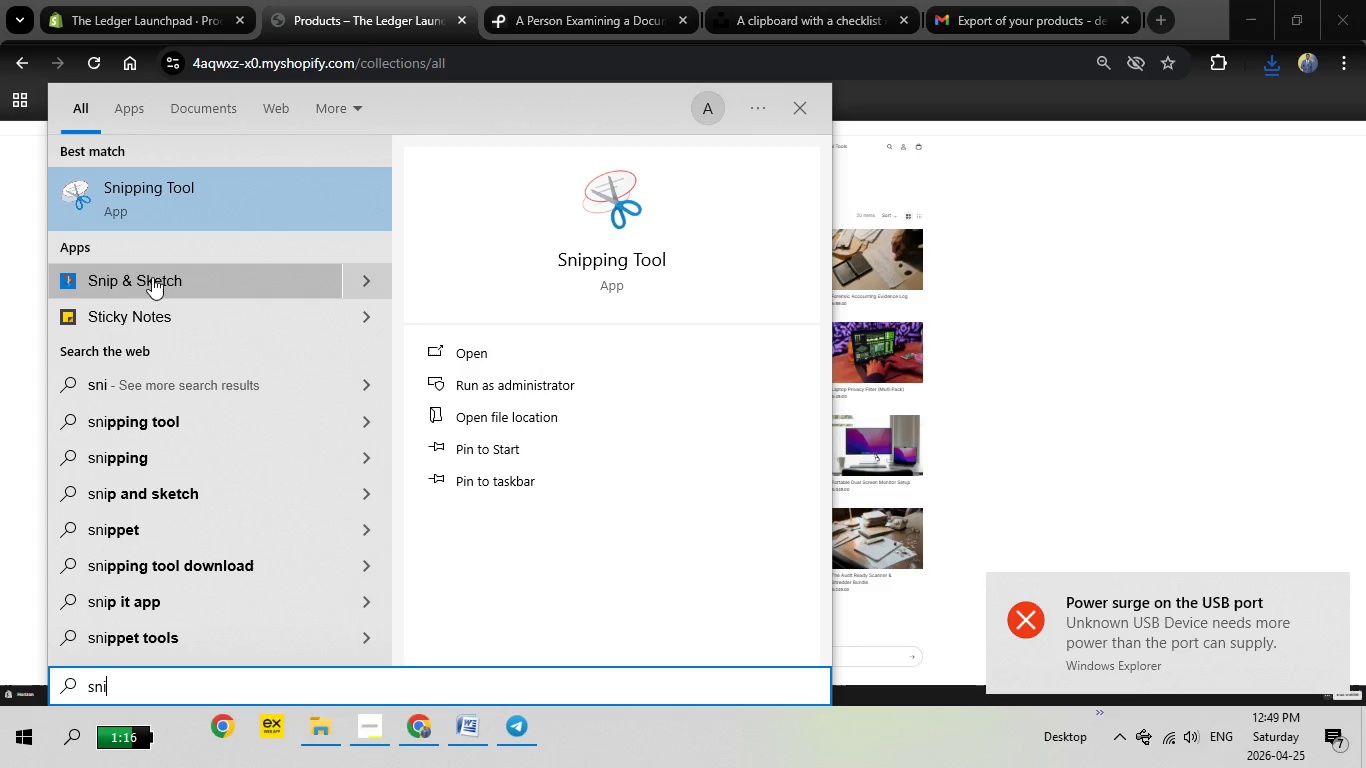 
wait(19.7)
 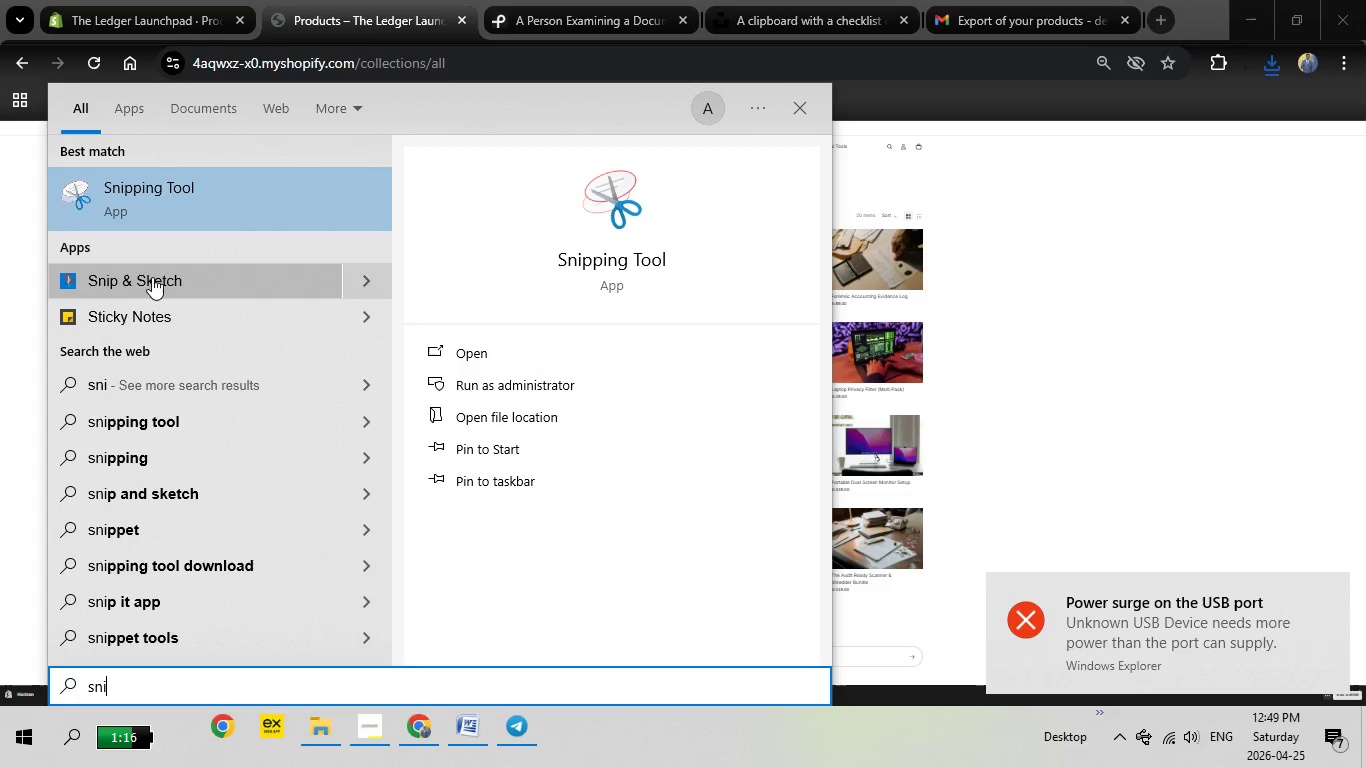 
left_click([135, 200])
 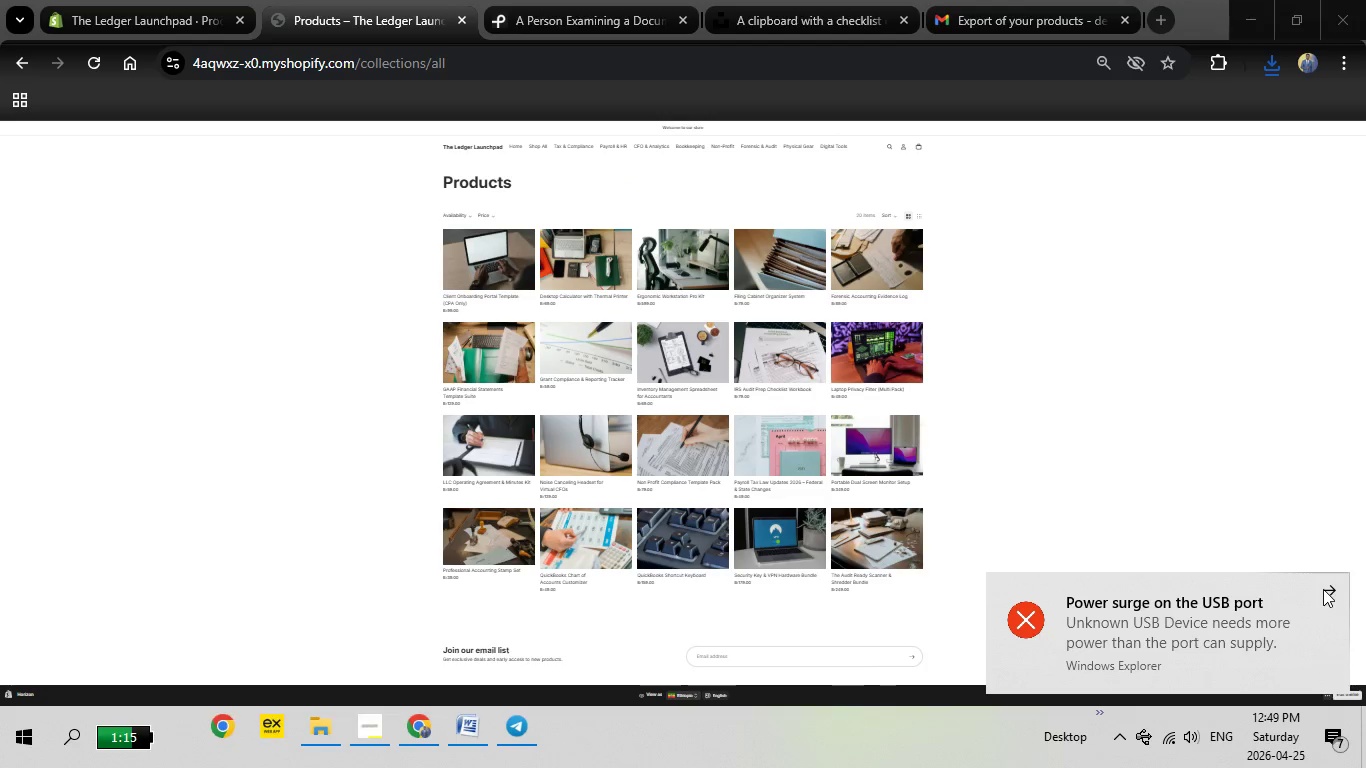 
left_click([1323, 589])
 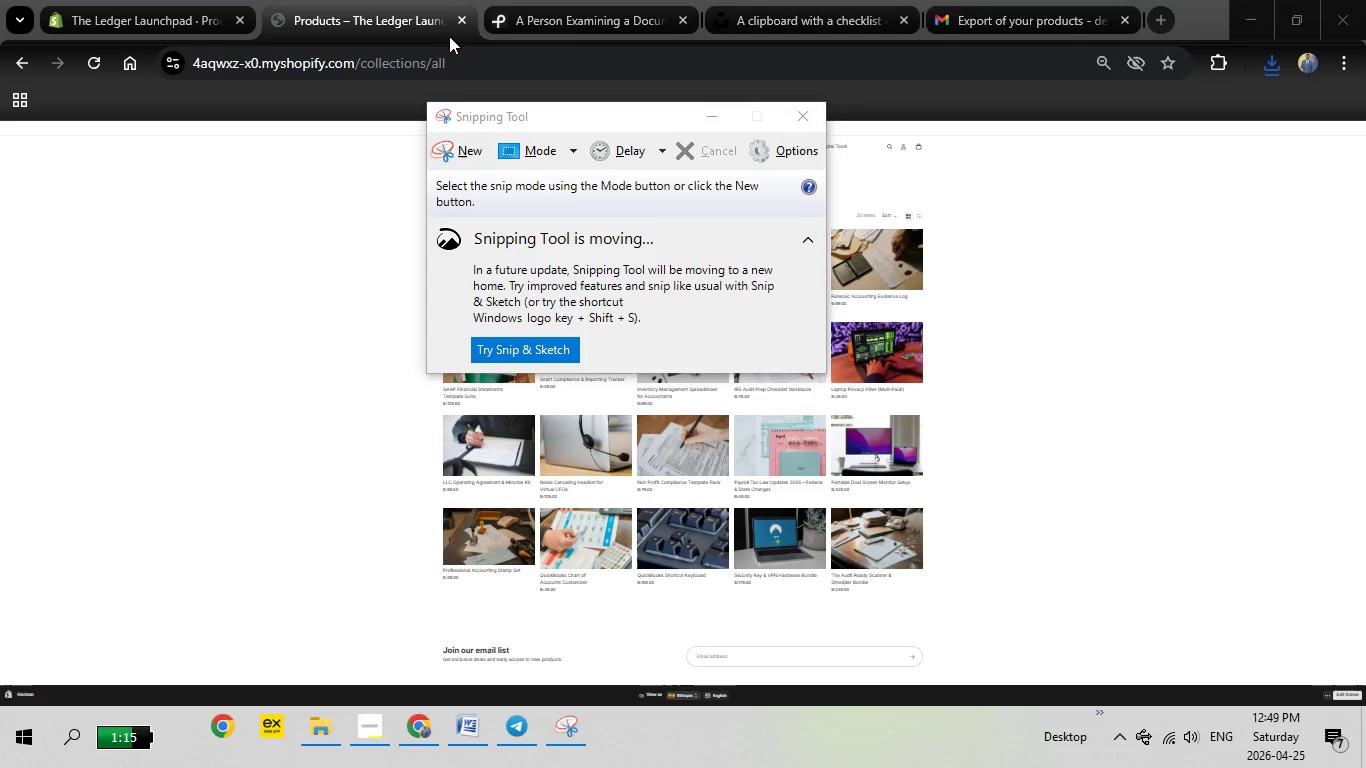 
left_click([460, 146])
 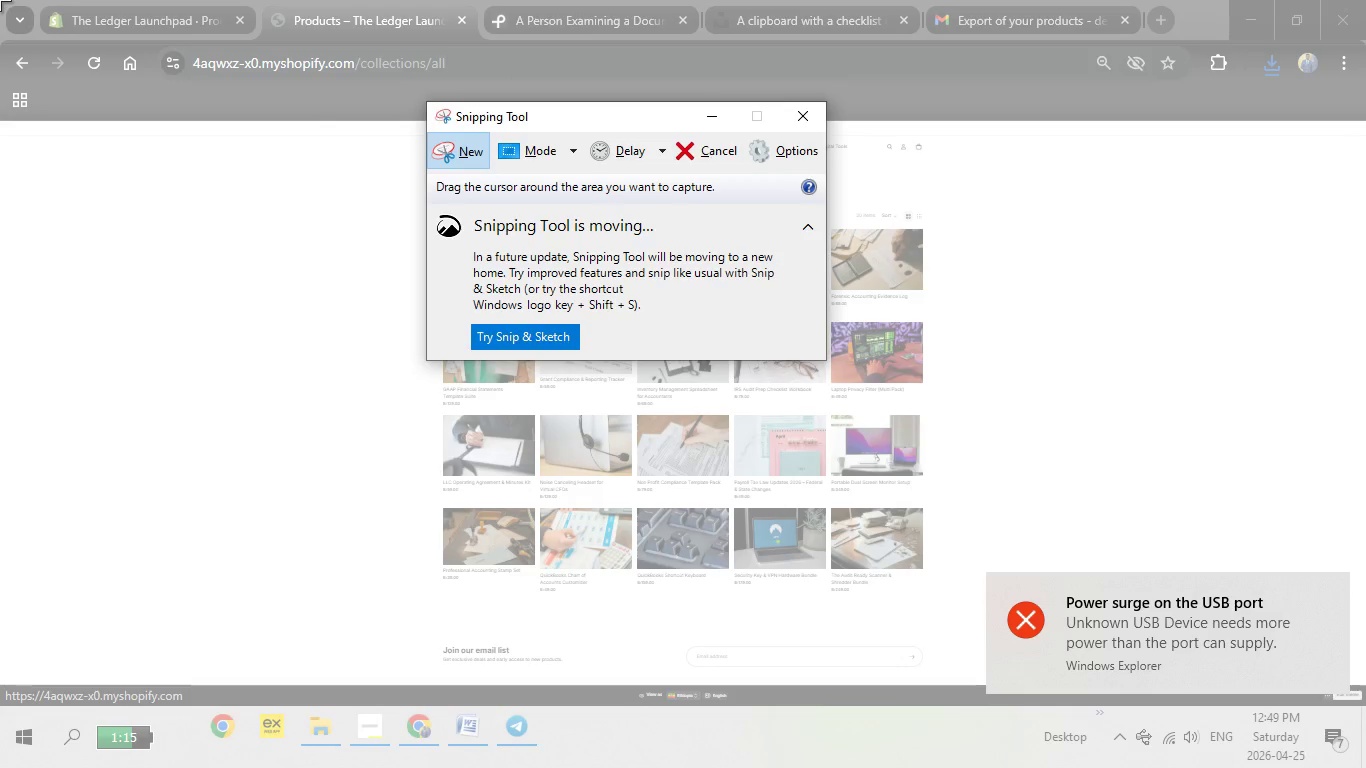 
left_click_drag(start_coordinate=[0, 0], to_coordinate=[1365, 767])
 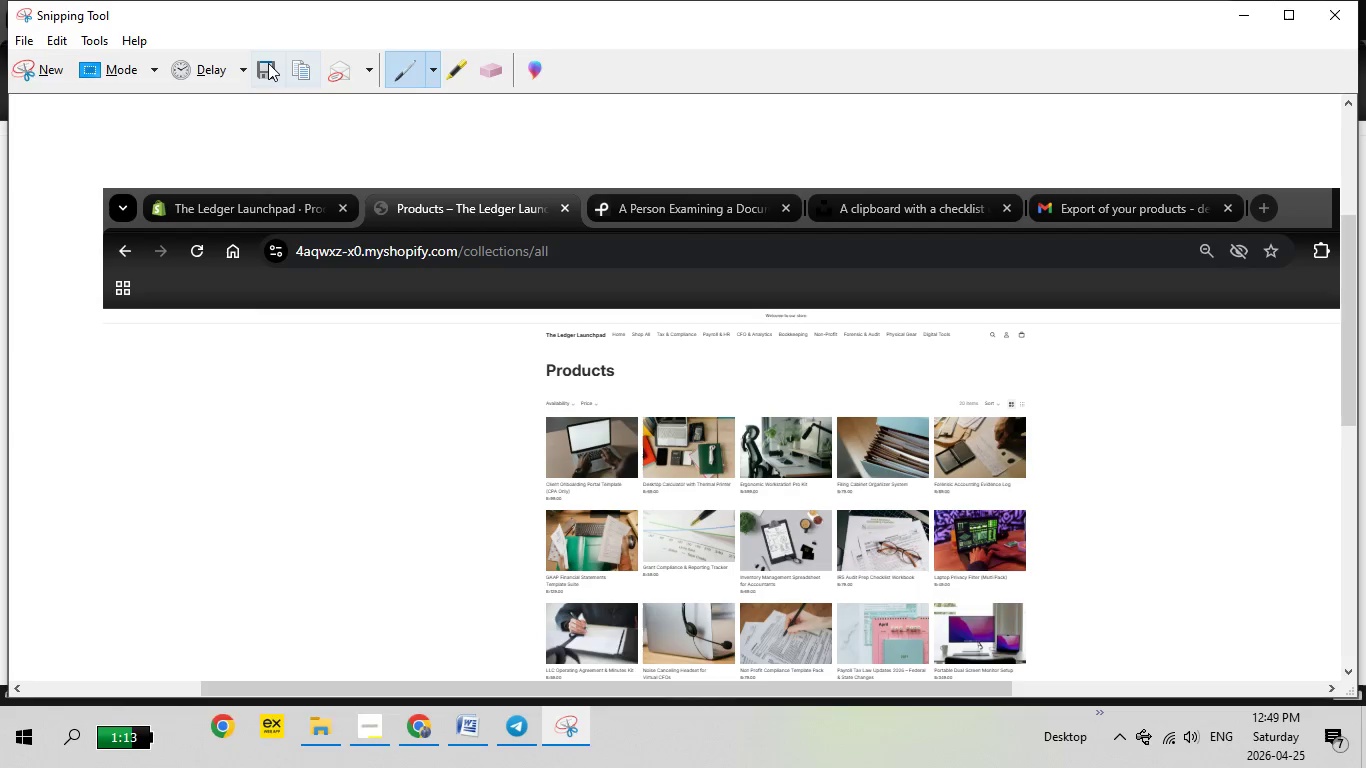 
left_click([268, 63])
 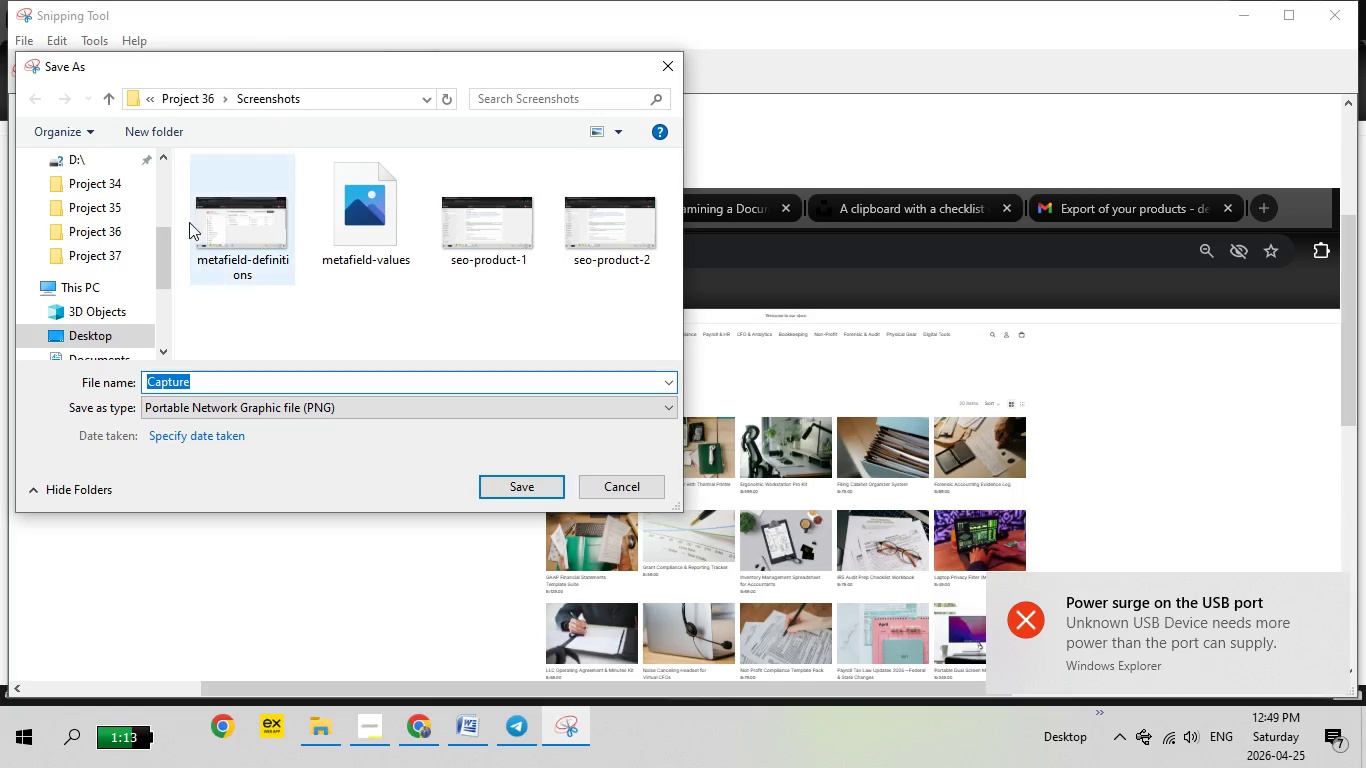 
wait(5.55)
 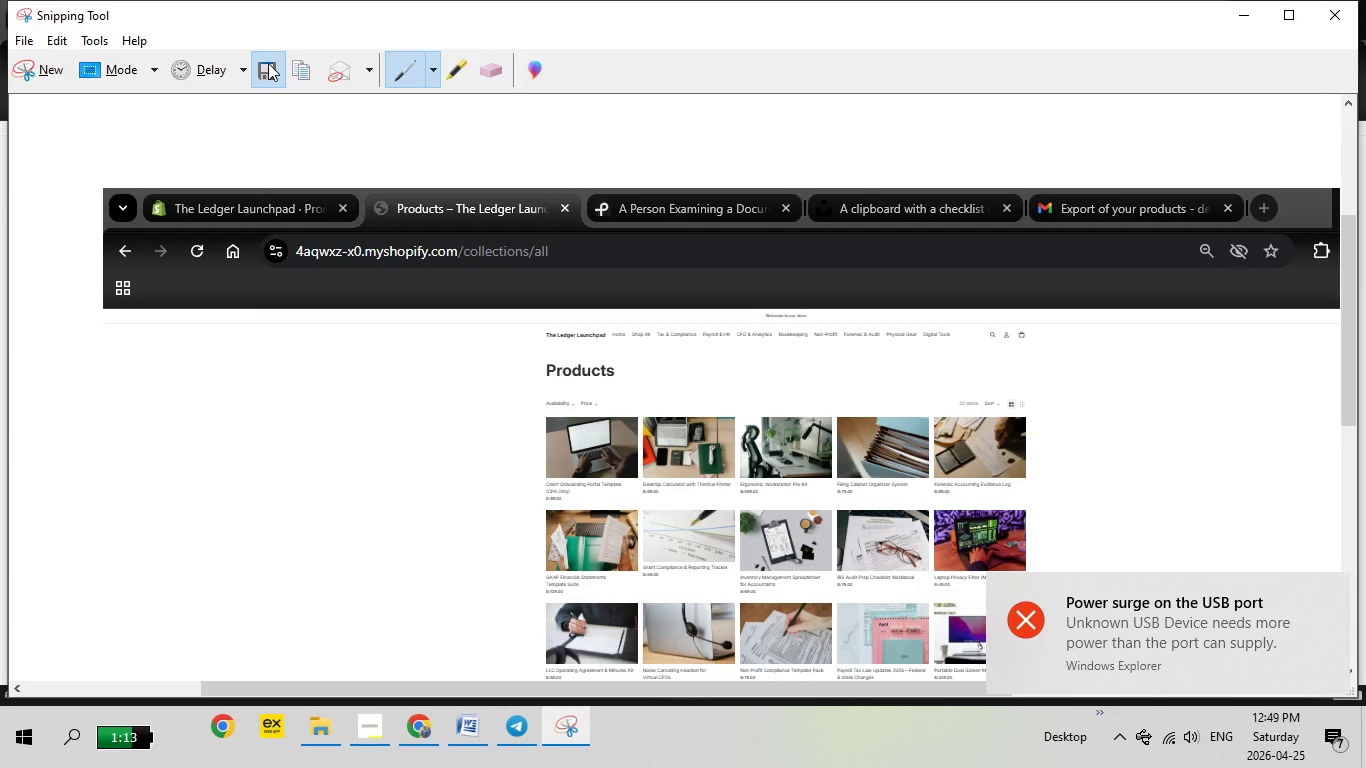 
left_click([109, 257])
 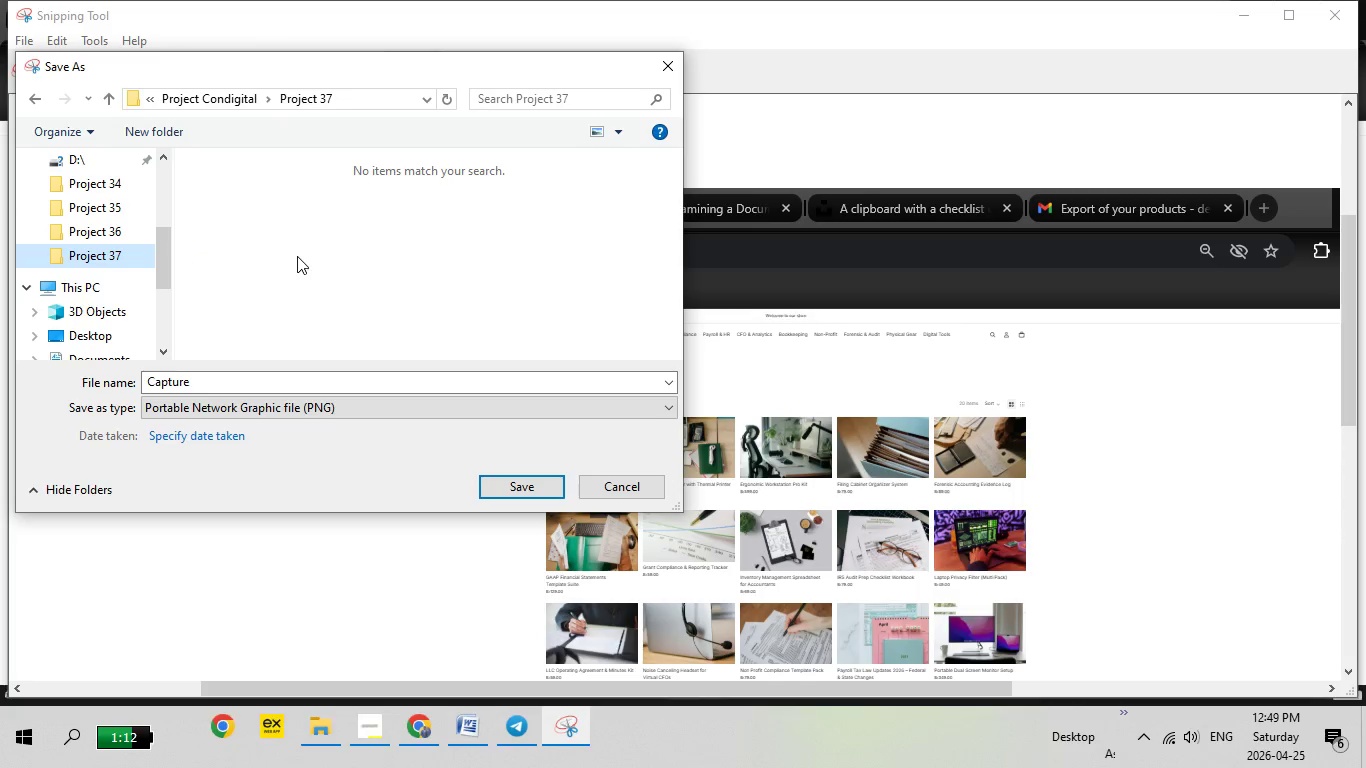 
right_click([297, 256])
 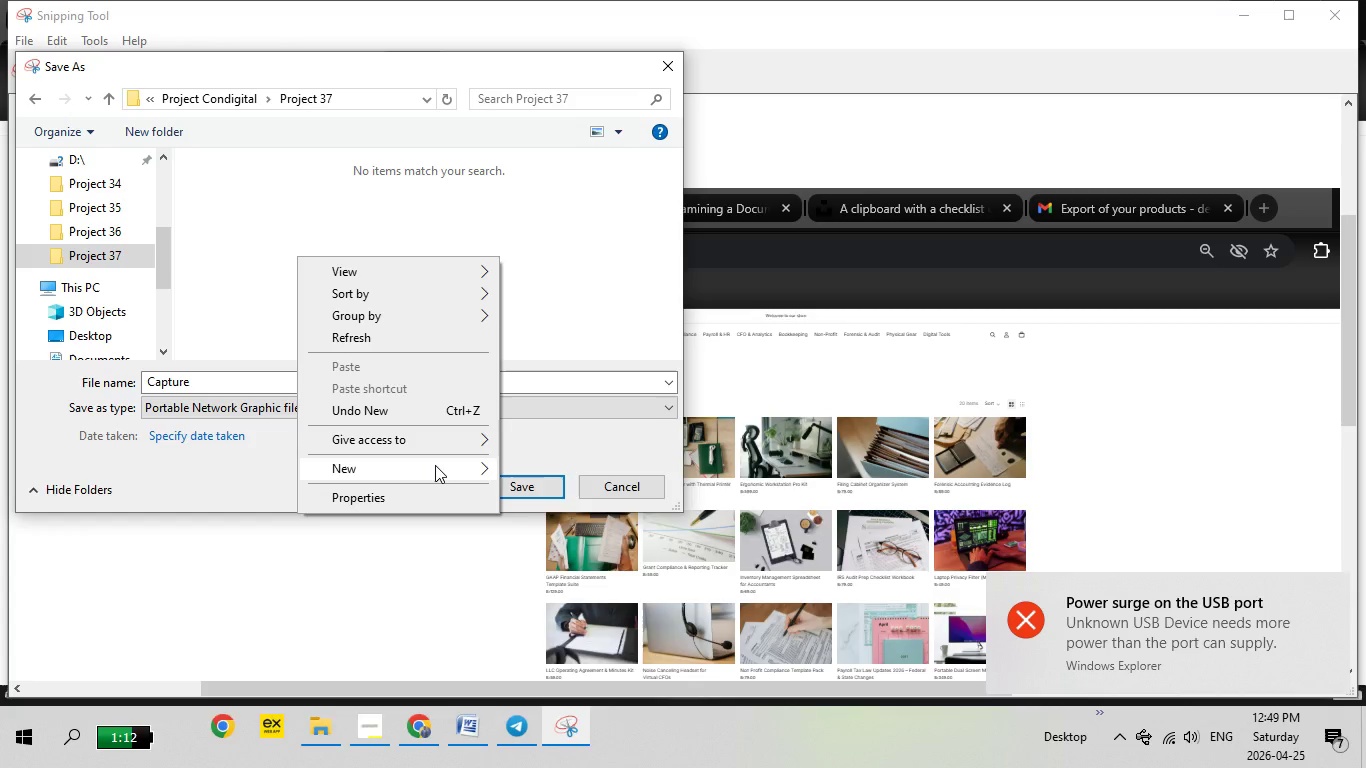 
wait(5.78)
 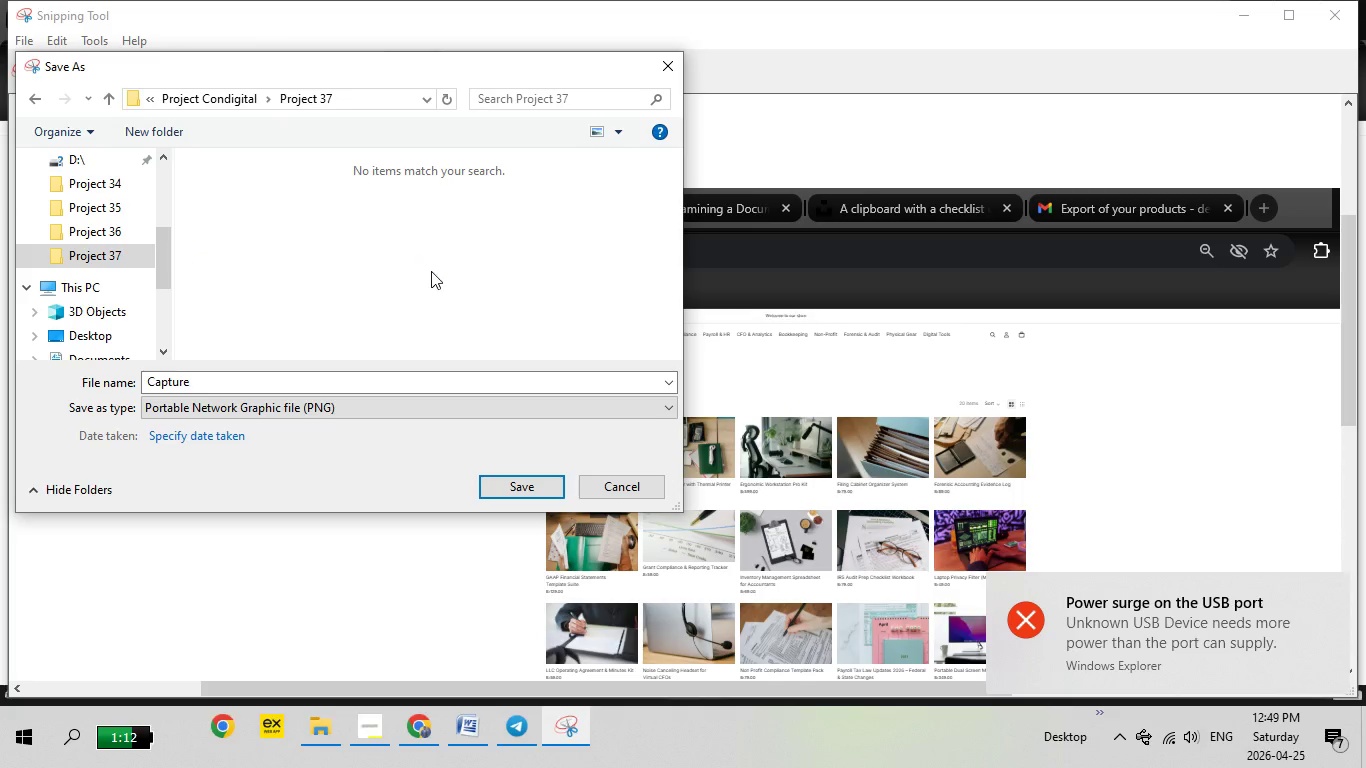 
left_click([556, 464])
 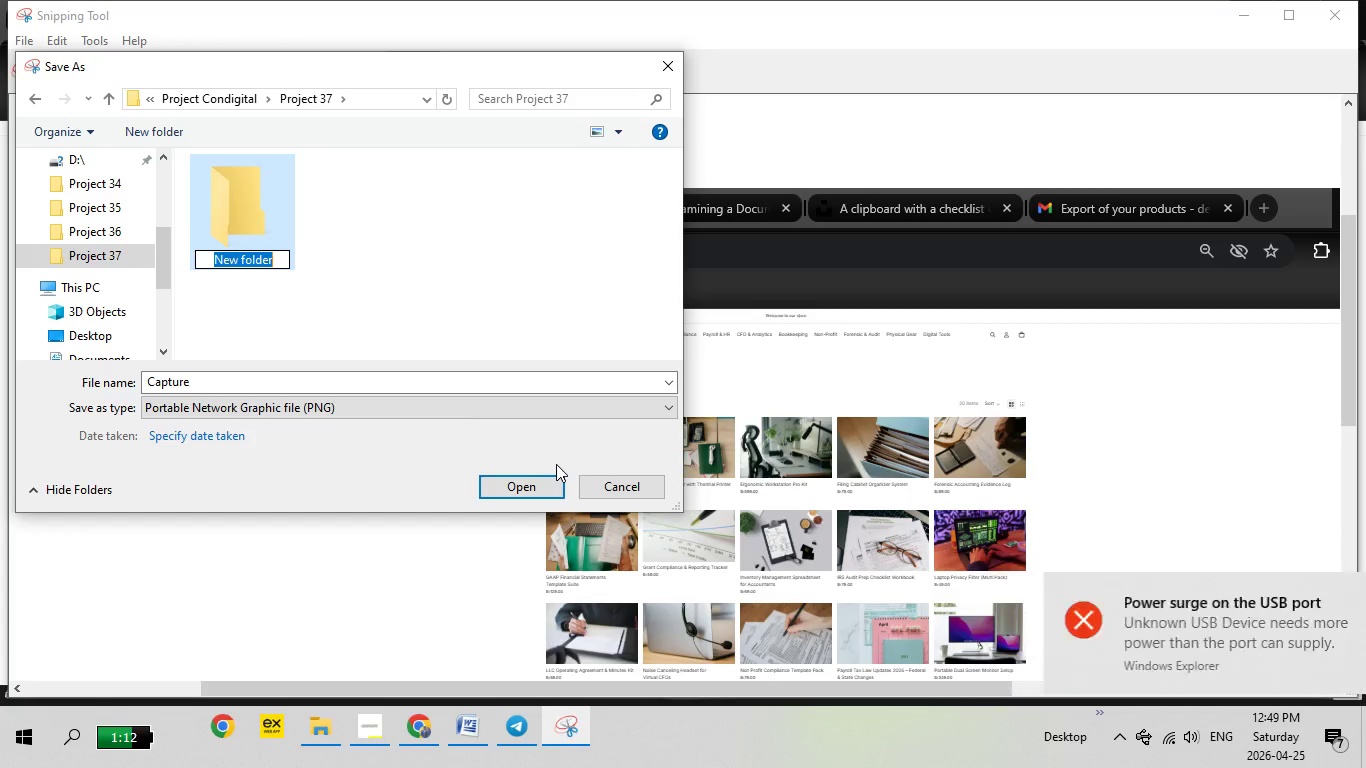 
type(Screenshots)
 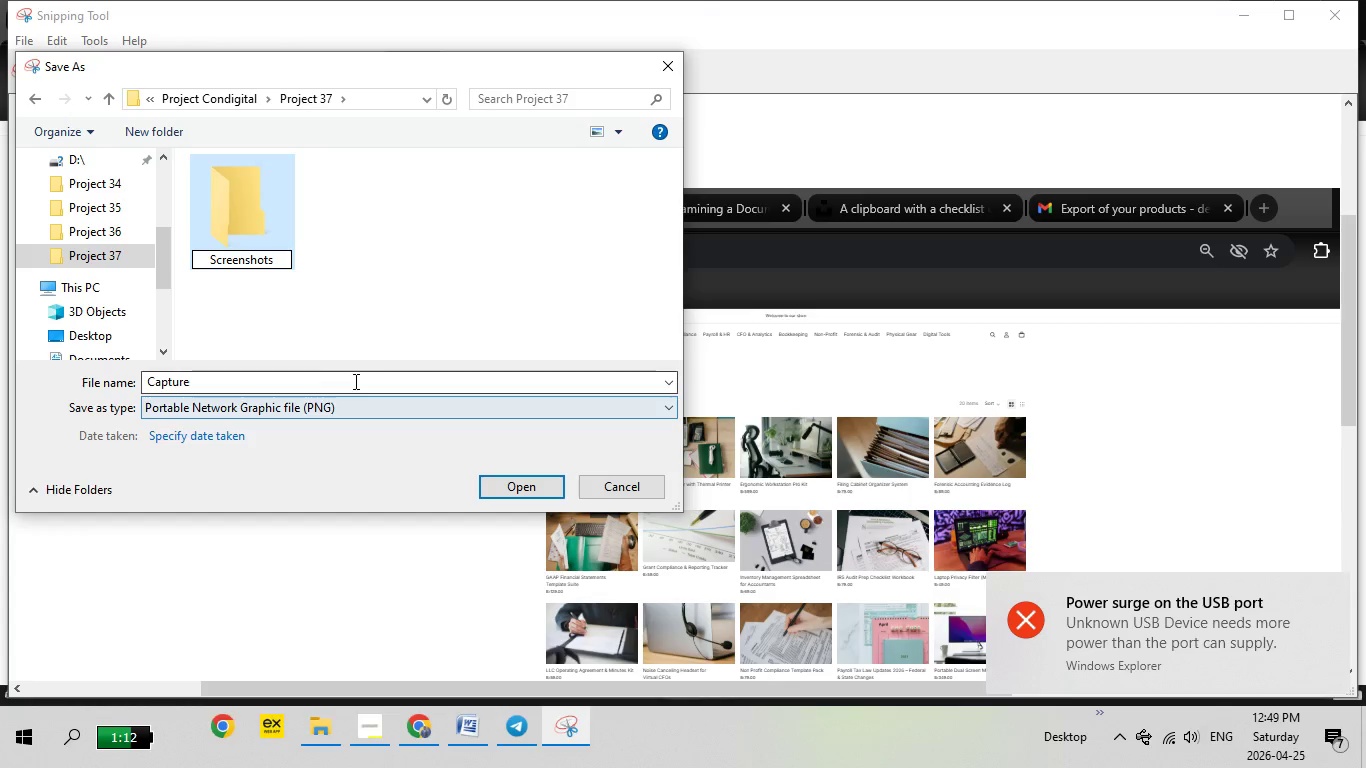 
left_click([354, 380])
 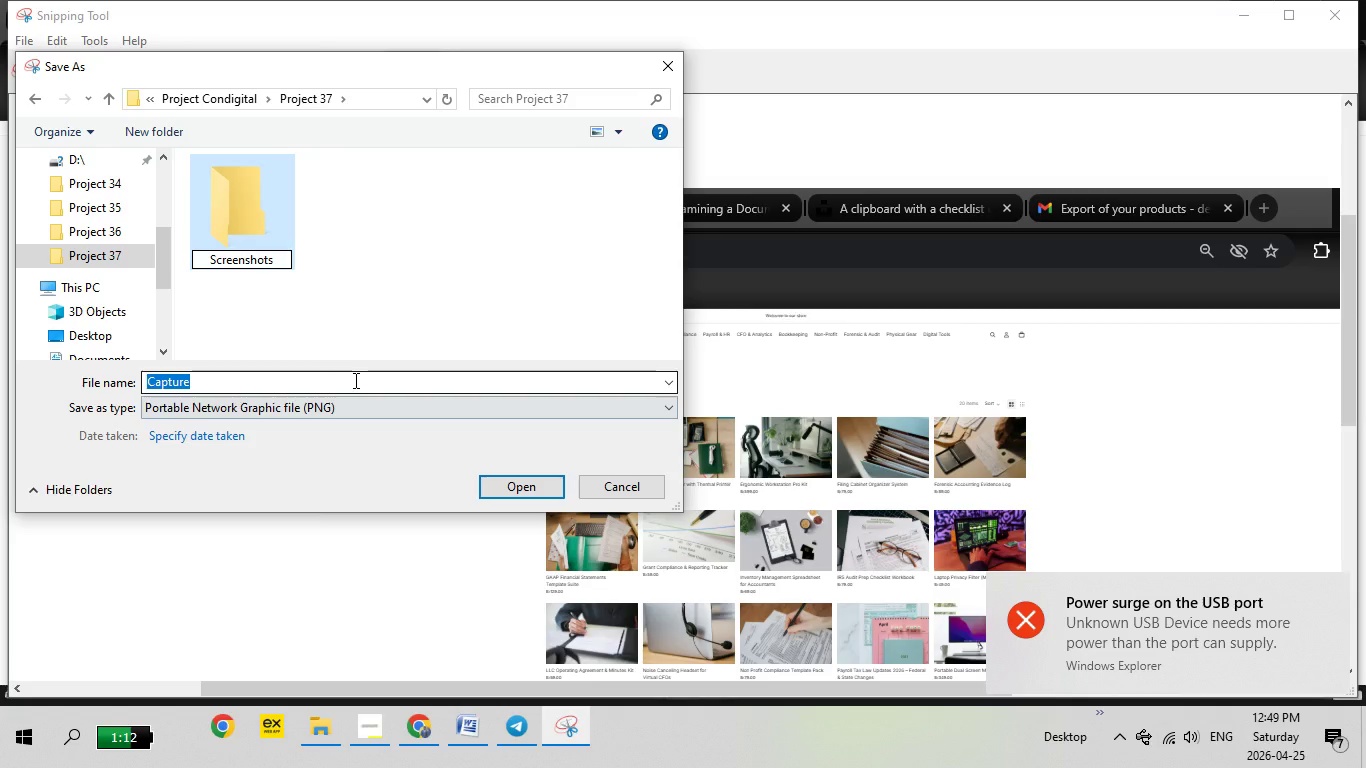 
type(all)
 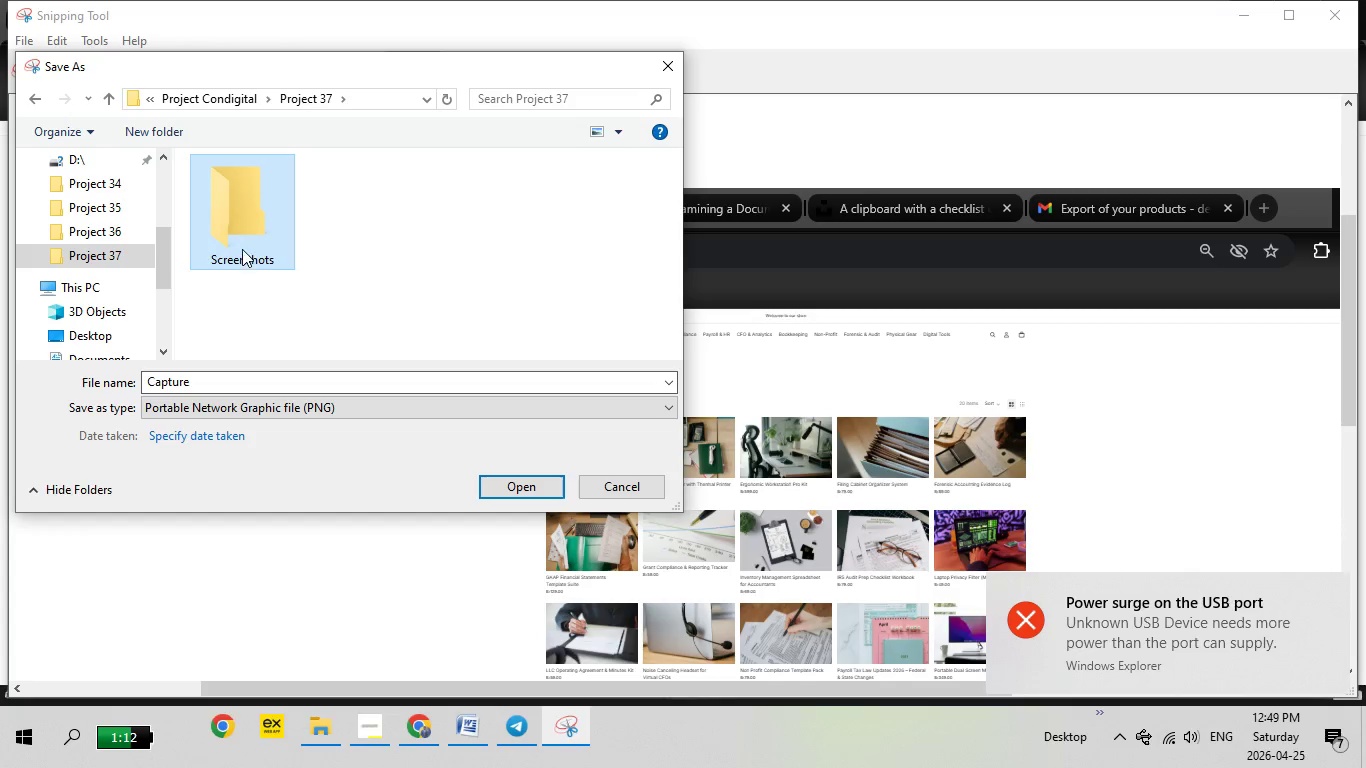 
double_click([242, 249])
 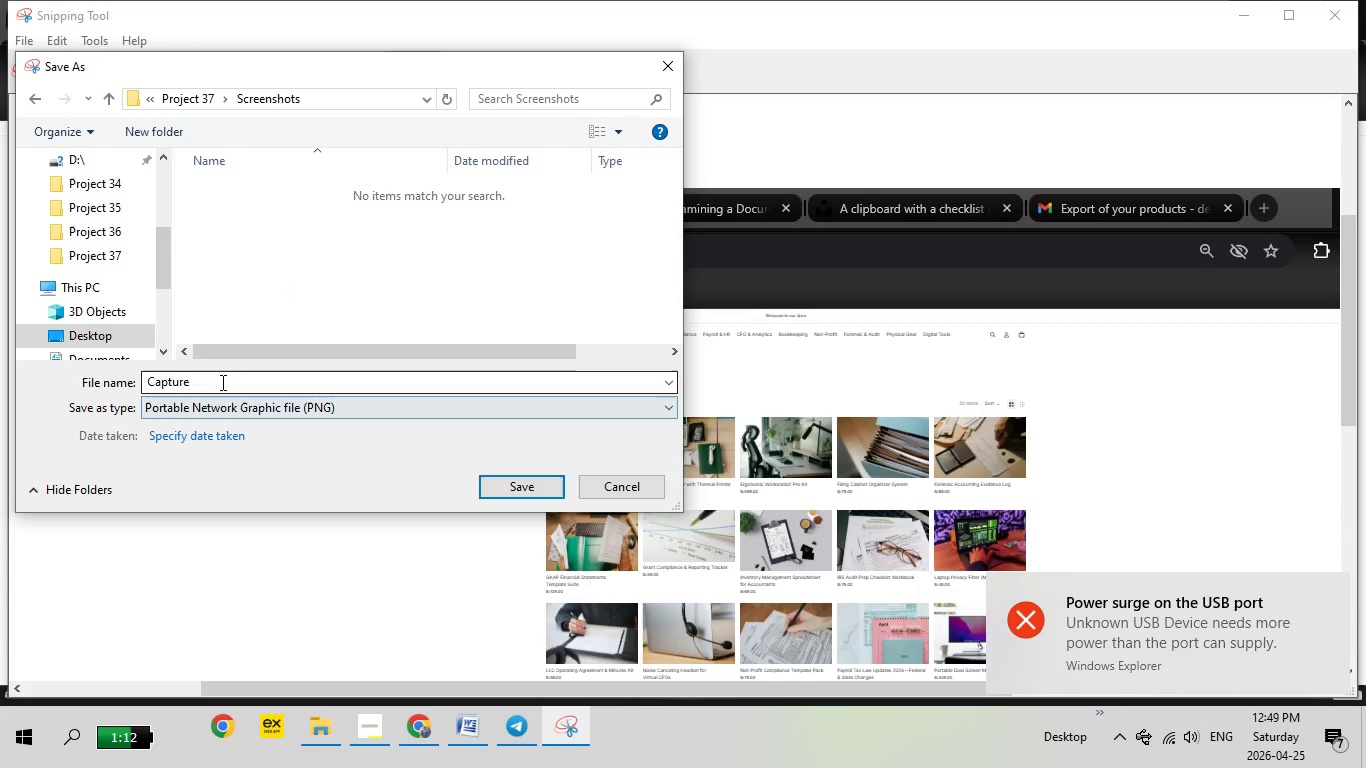 
left_click([221, 382])
 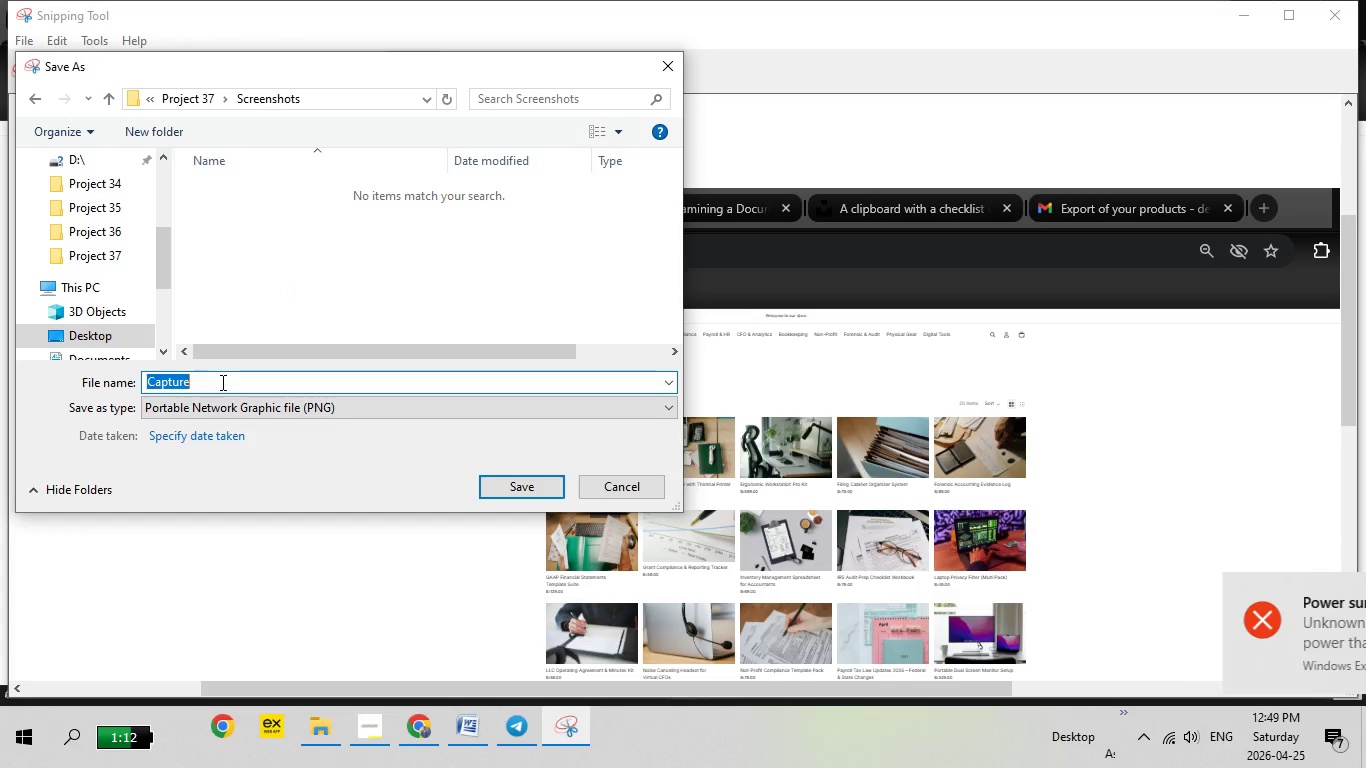 
type(all-products)
 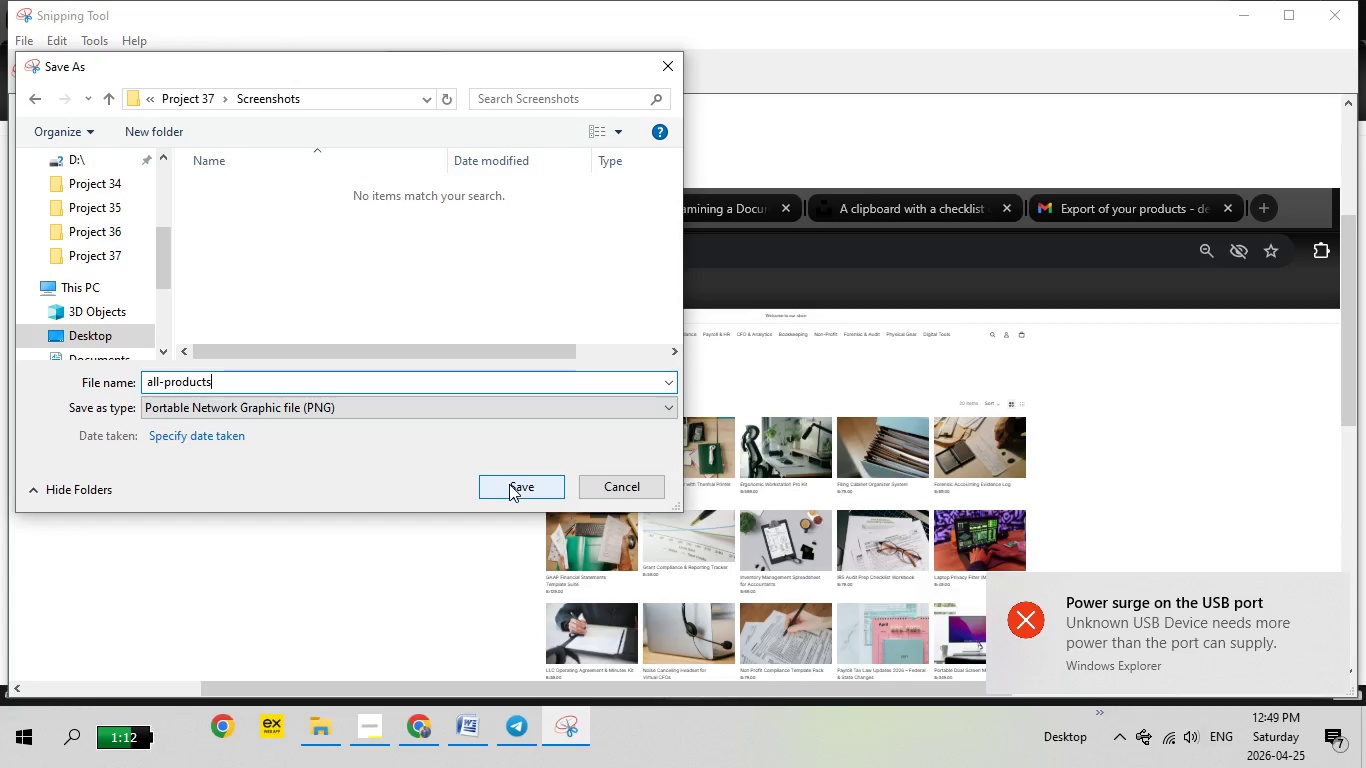 
left_click([509, 484])
 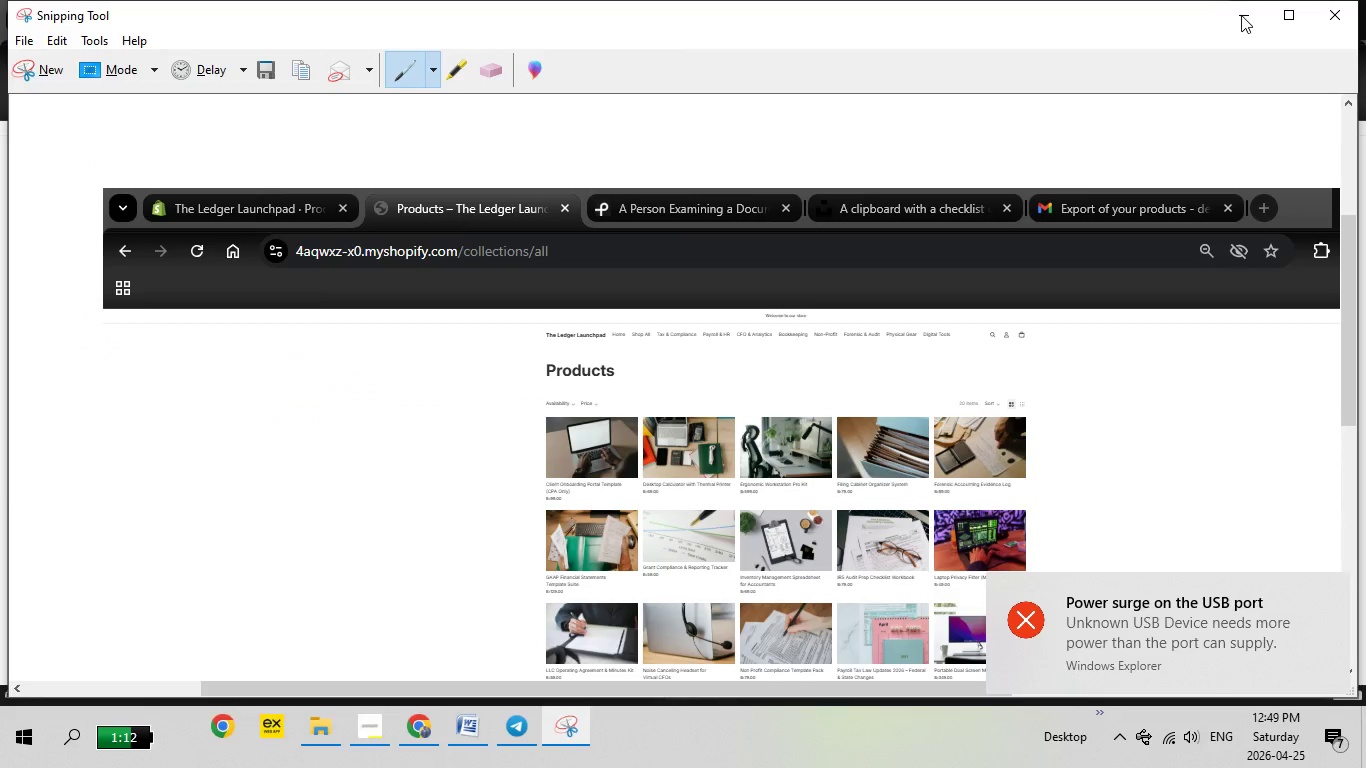 
left_click([1241, 15])
 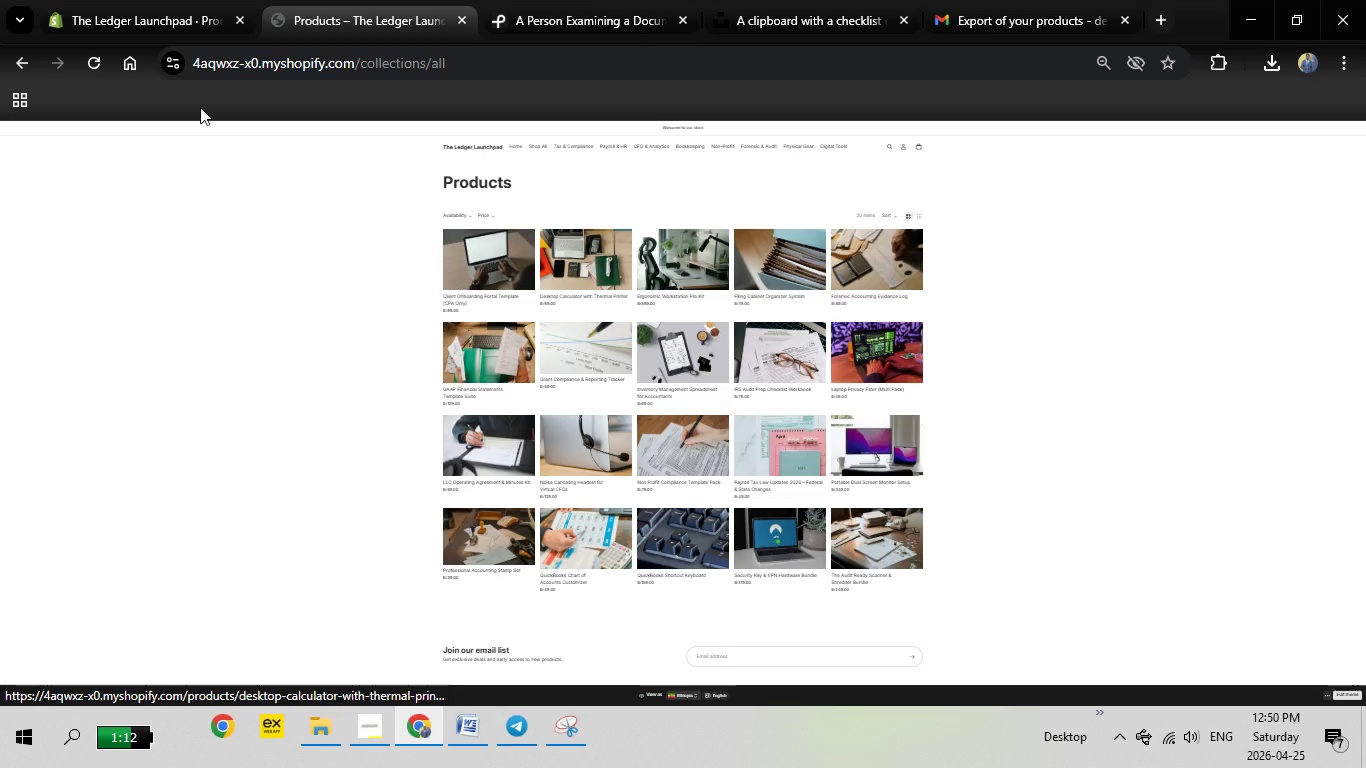 
left_click([140, 0])
 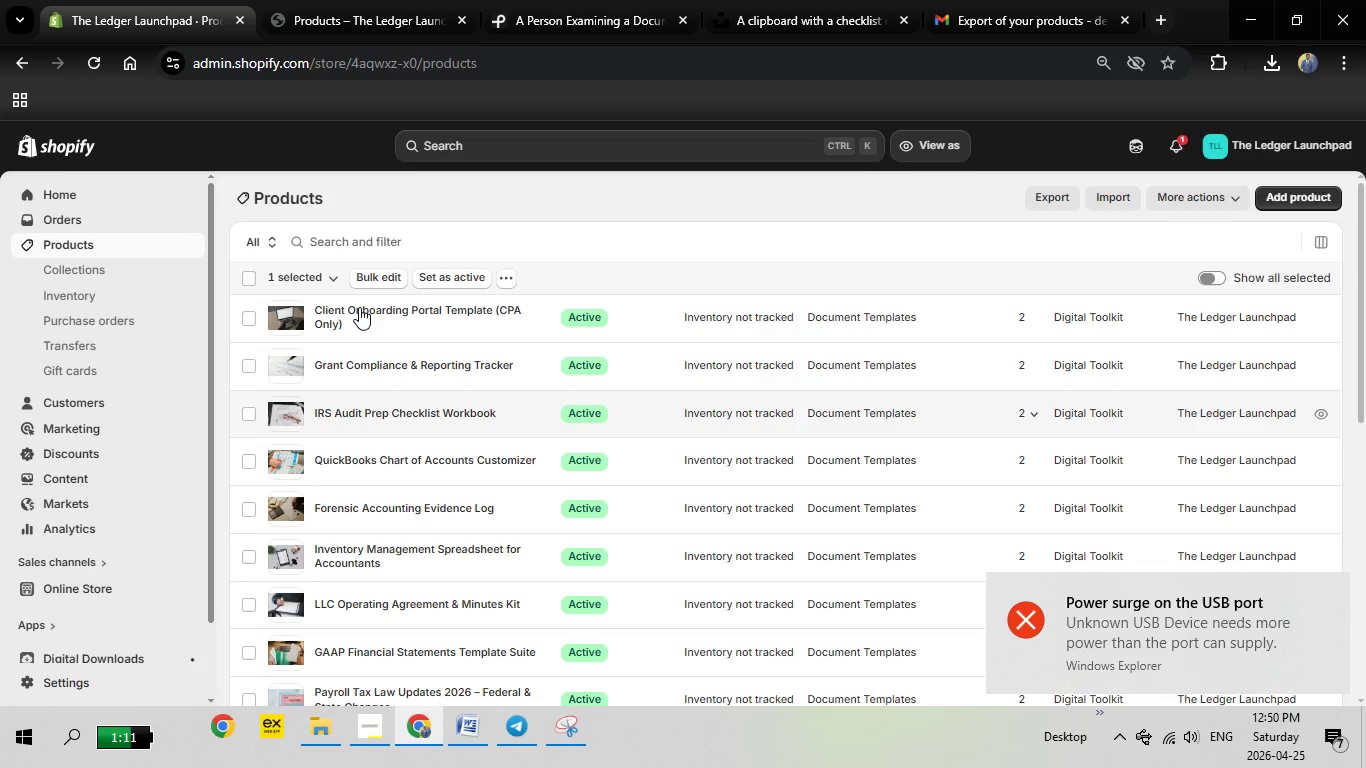 
wait(6.25)
 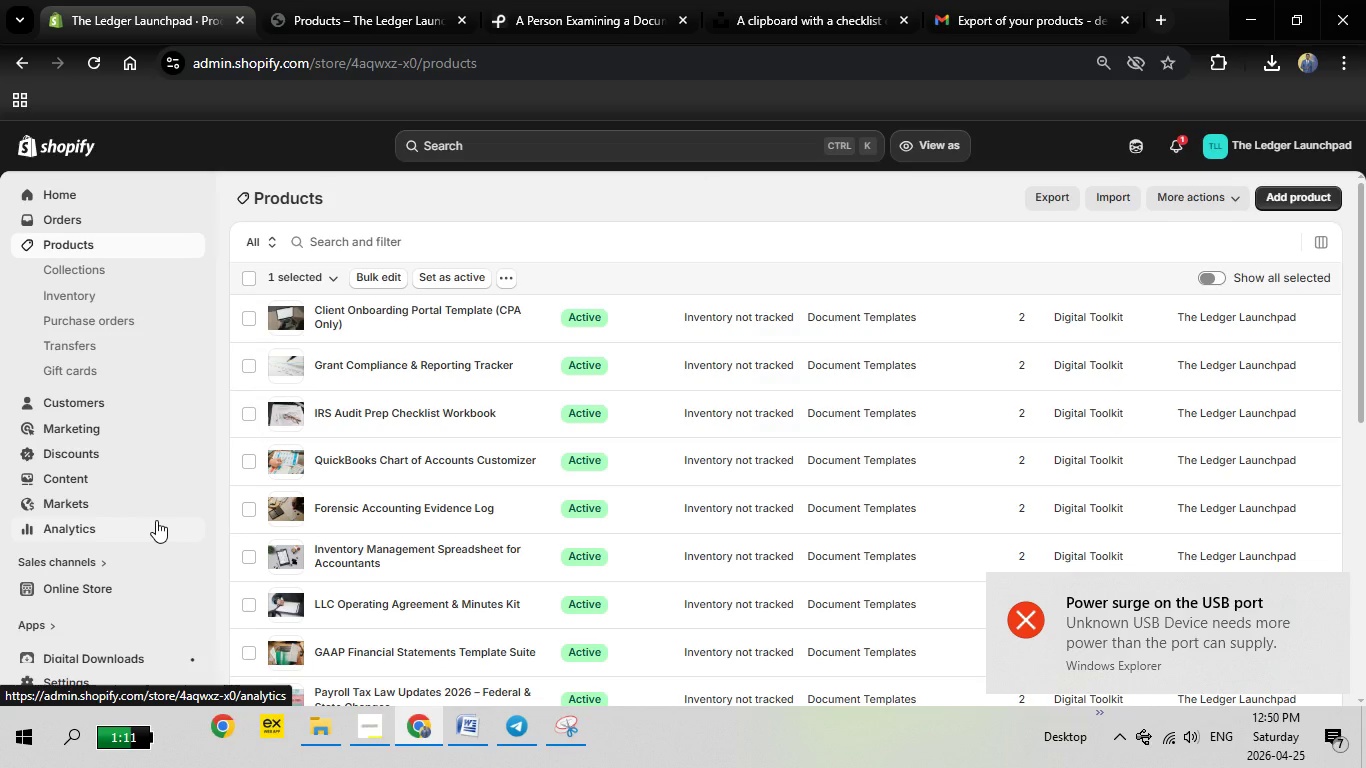 
left_click([359, 307])
 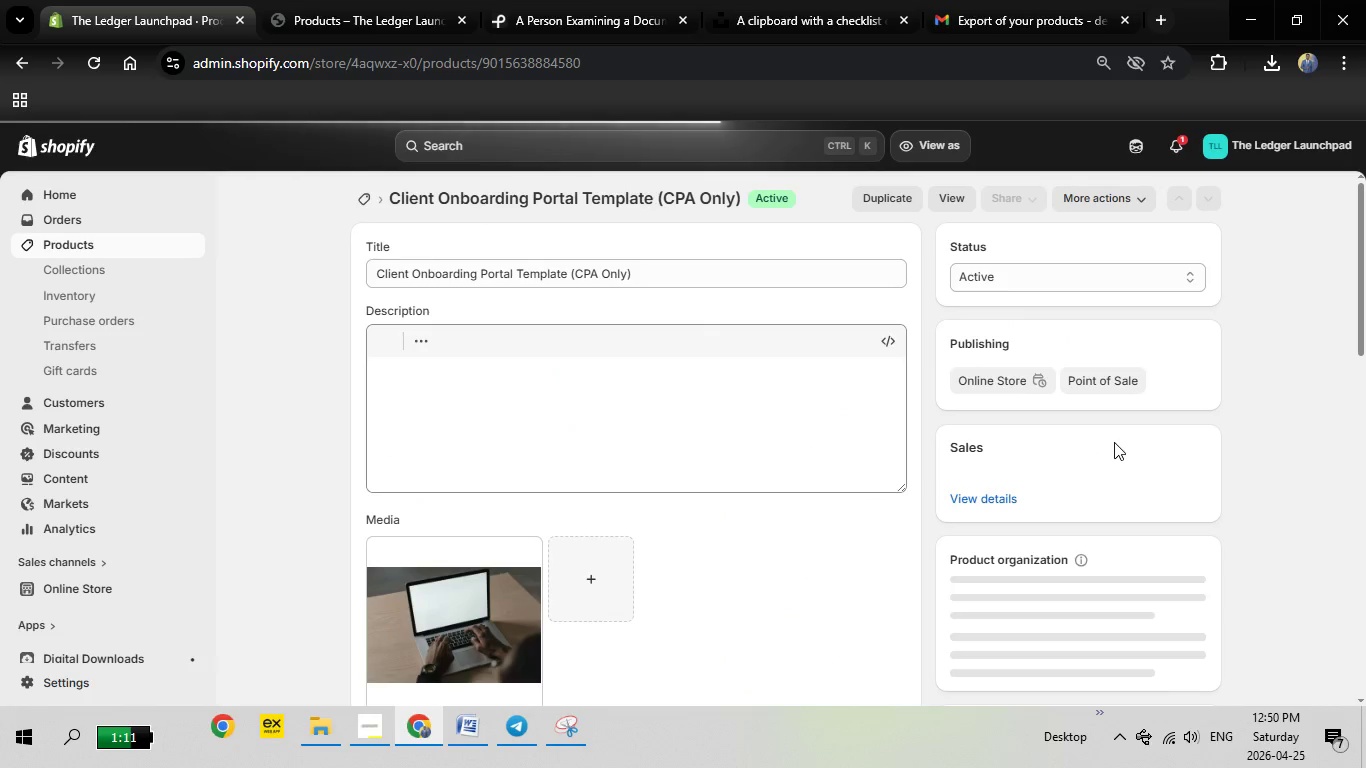 
wait(14.17)
 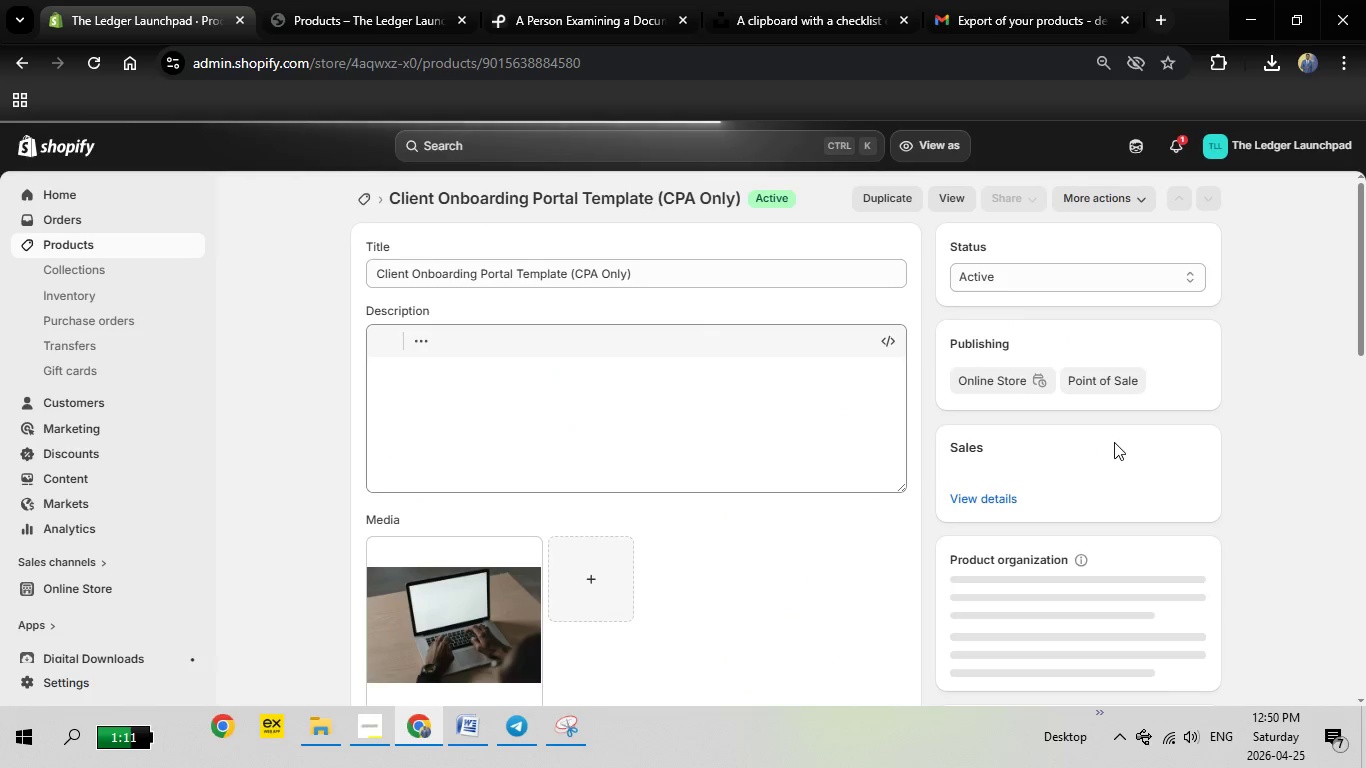 
left_click([892, 379])
 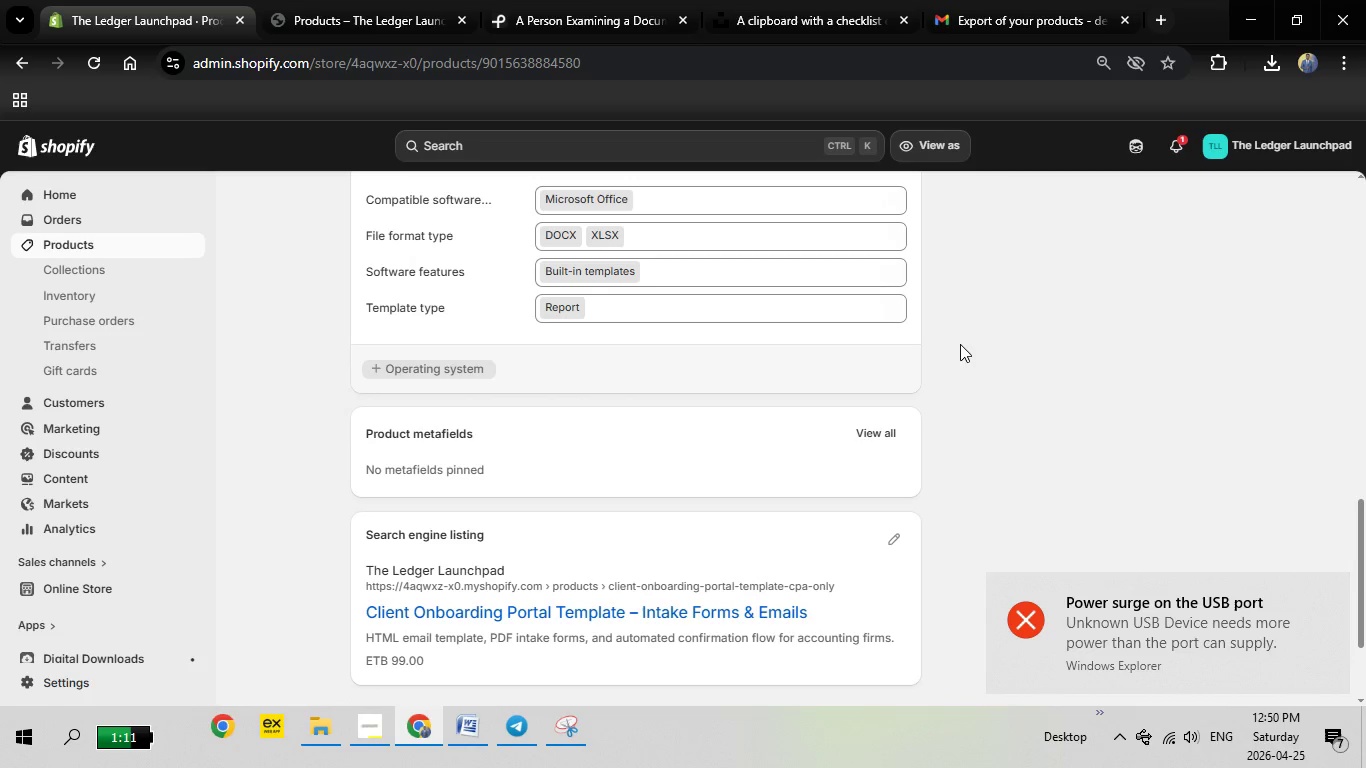 
wait(14.06)
 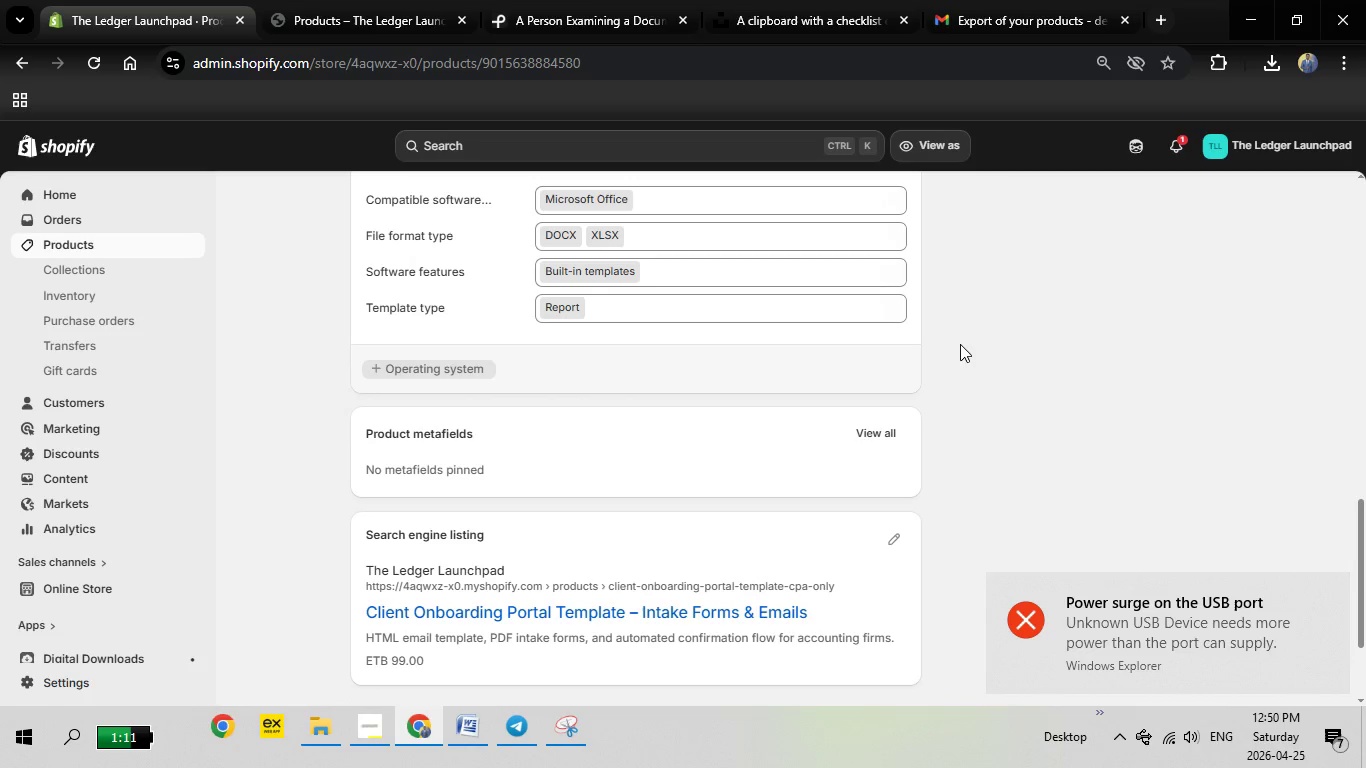 
left_click([895, 382])
 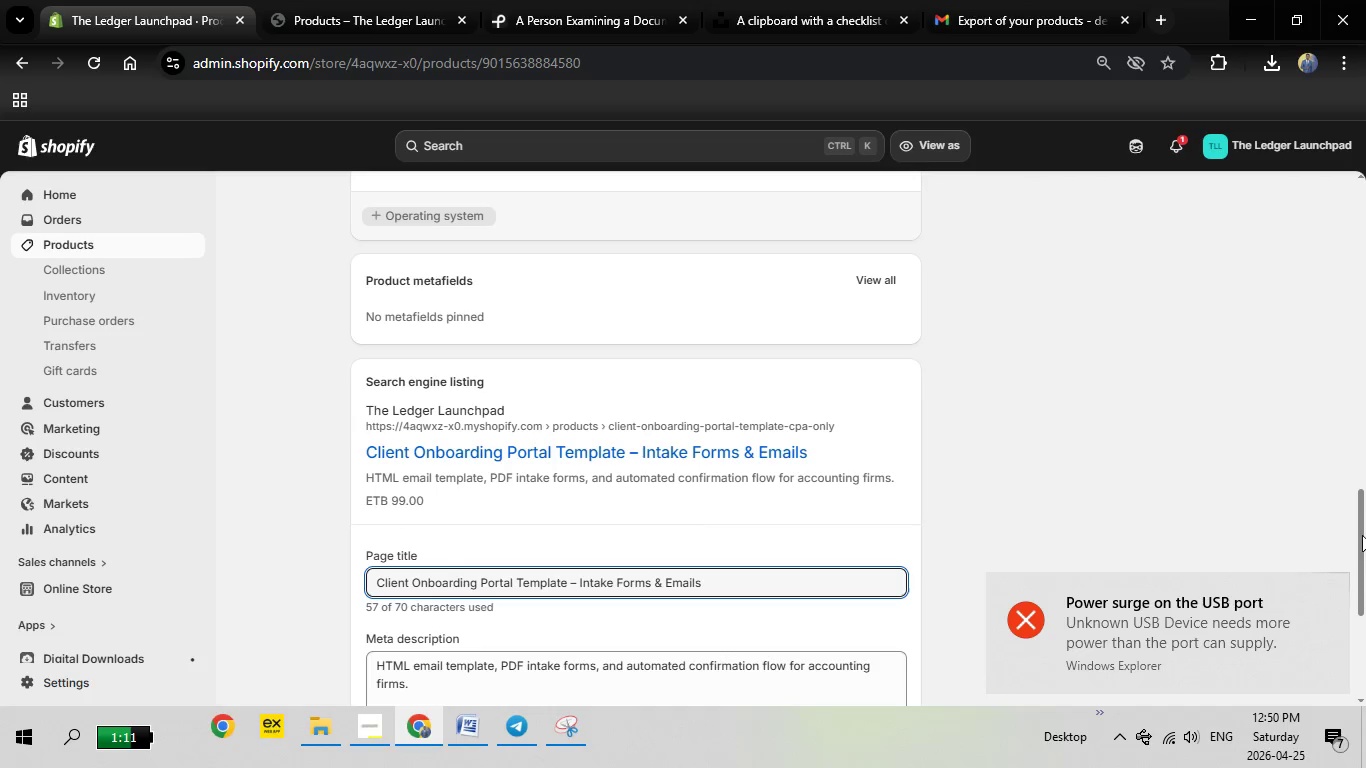 
left_click_drag(start_coordinate=[1362, 535], to_coordinate=[1361, 626])
 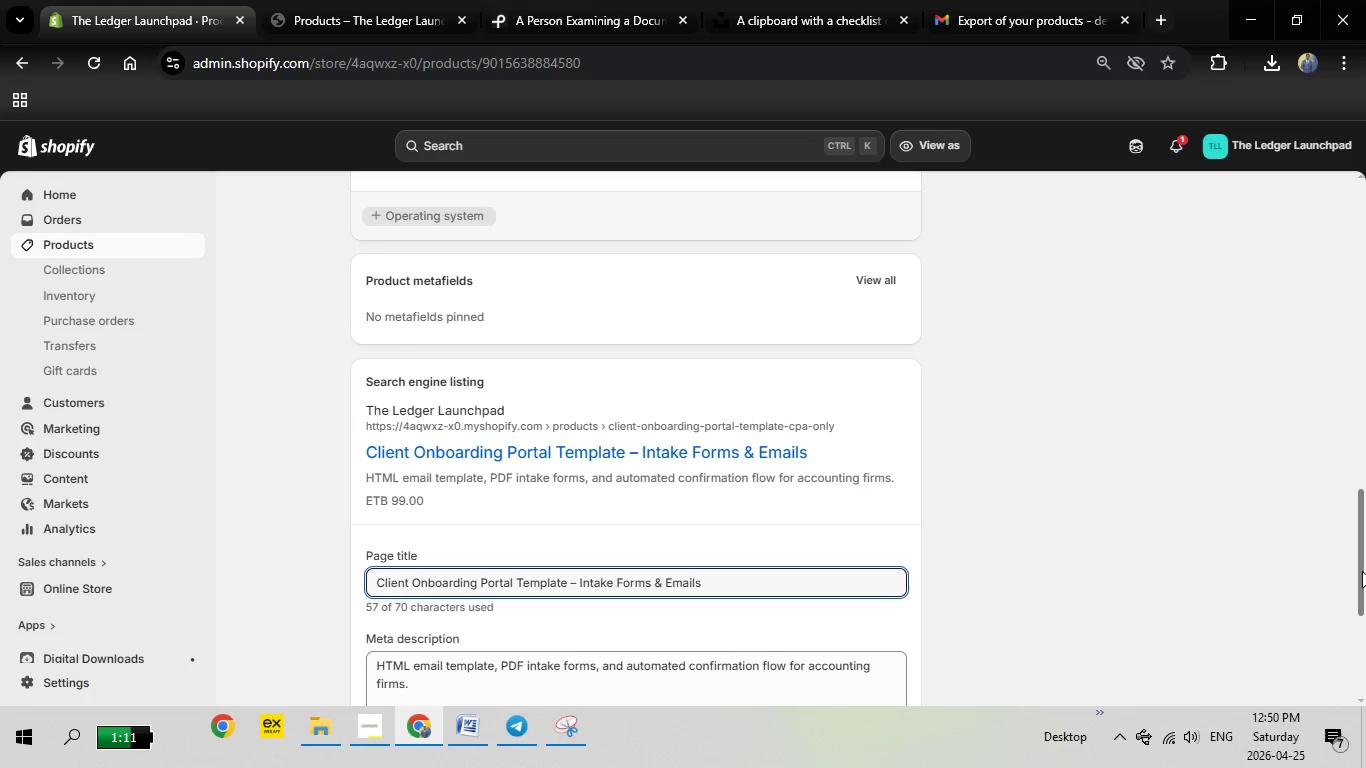 
left_click_drag(start_coordinate=[1362, 571], to_coordinate=[1364, 613])
 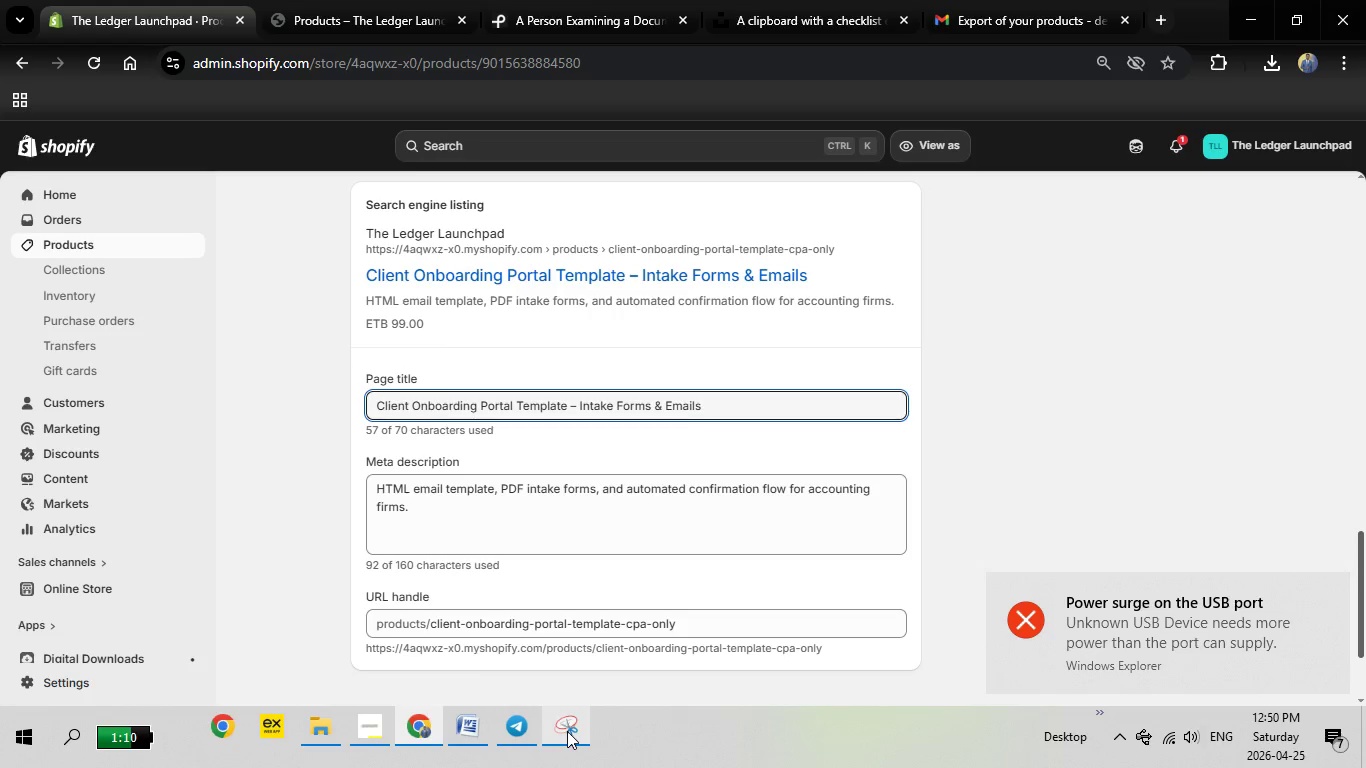 
left_click([567, 731])
 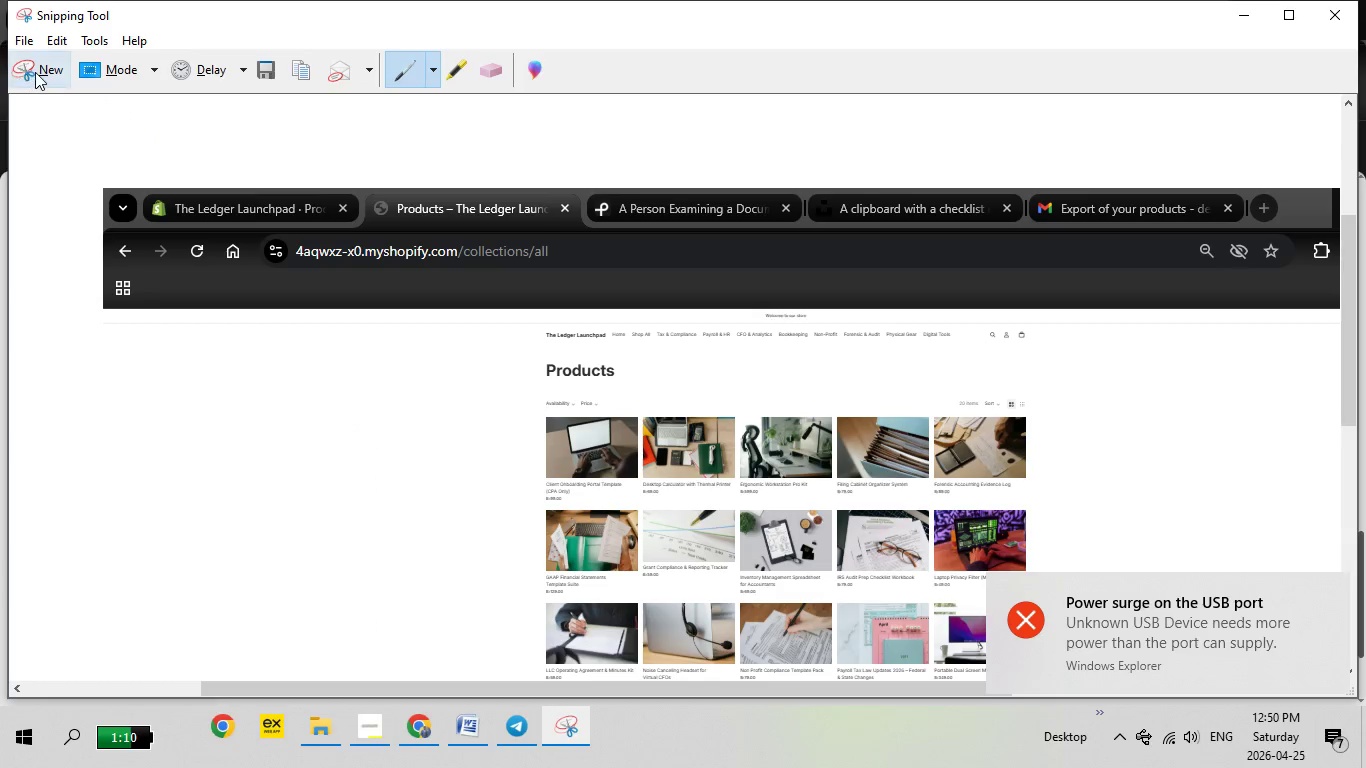 
left_click([35, 72])
 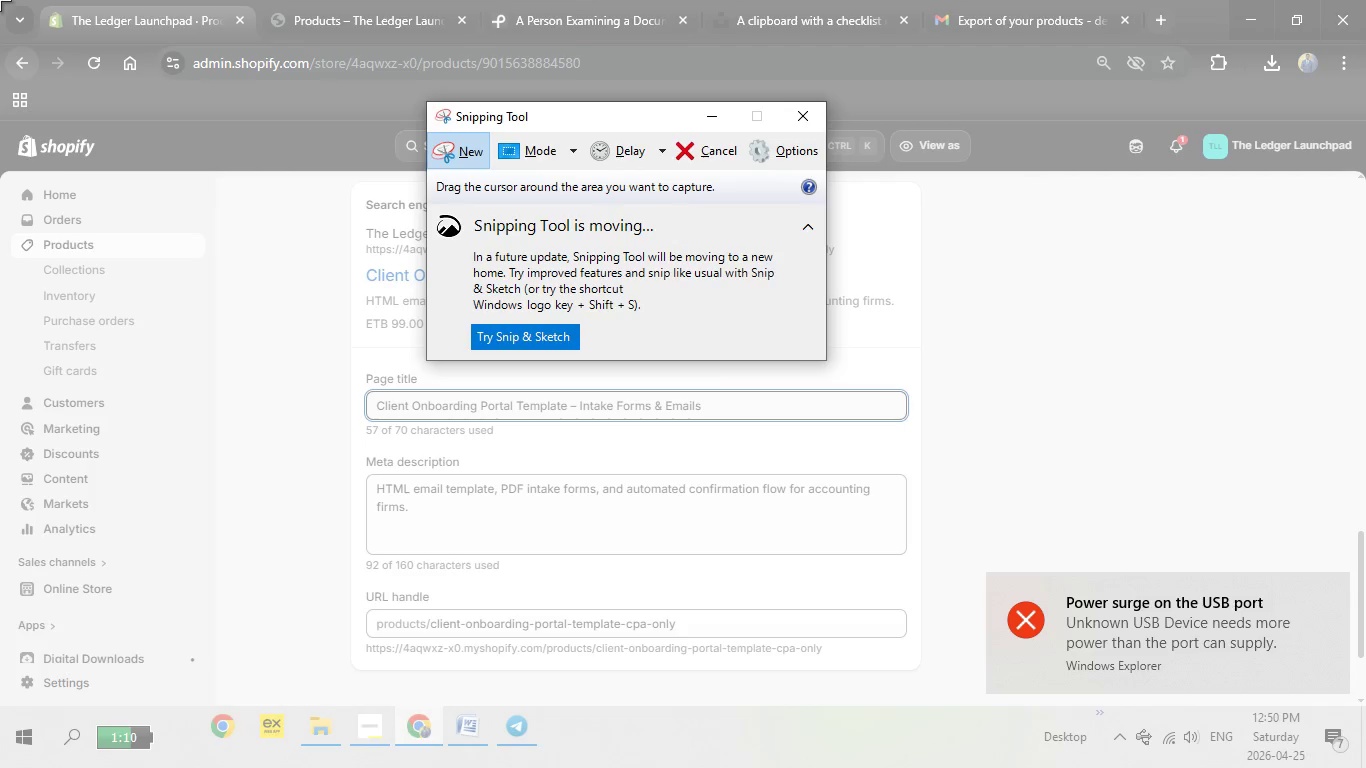 
left_click_drag(start_coordinate=[0, 0], to_coordinate=[1365, 767])
 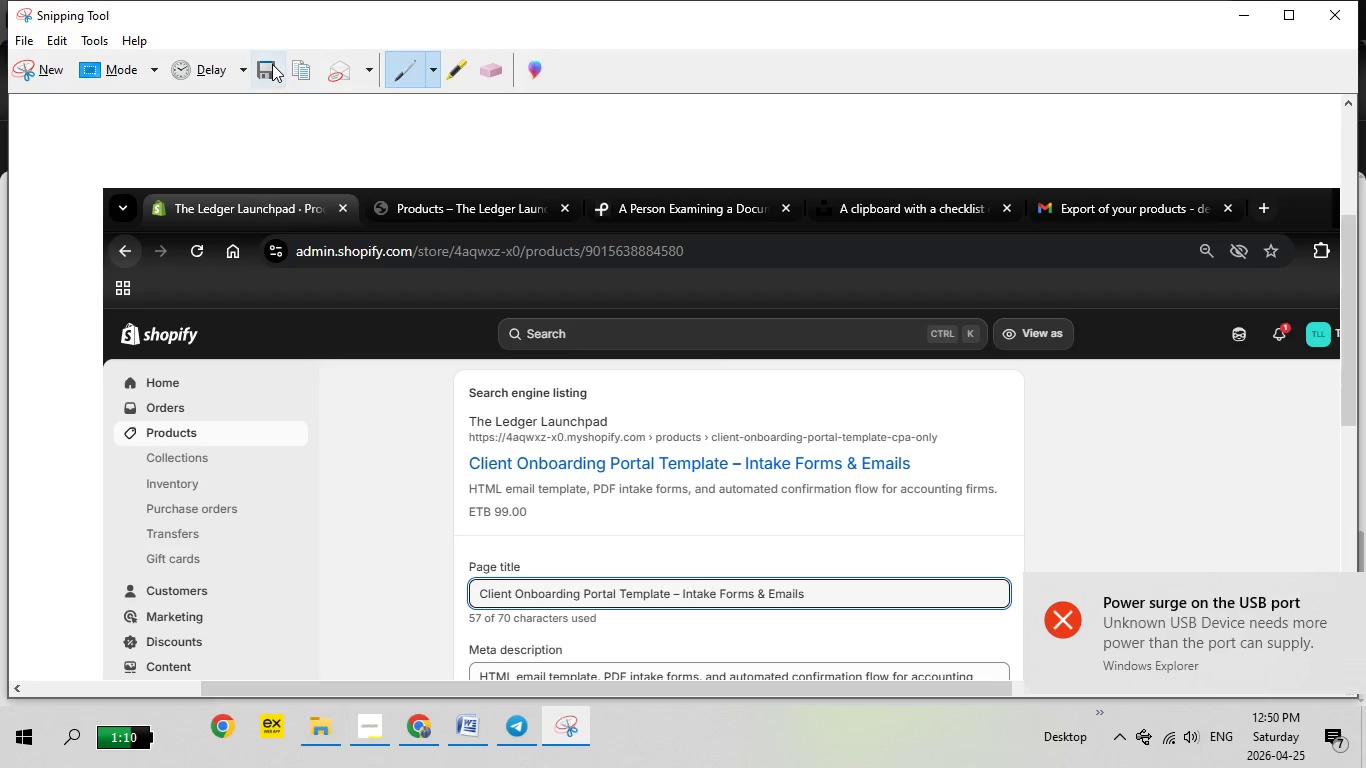 
left_click([272, 64])
 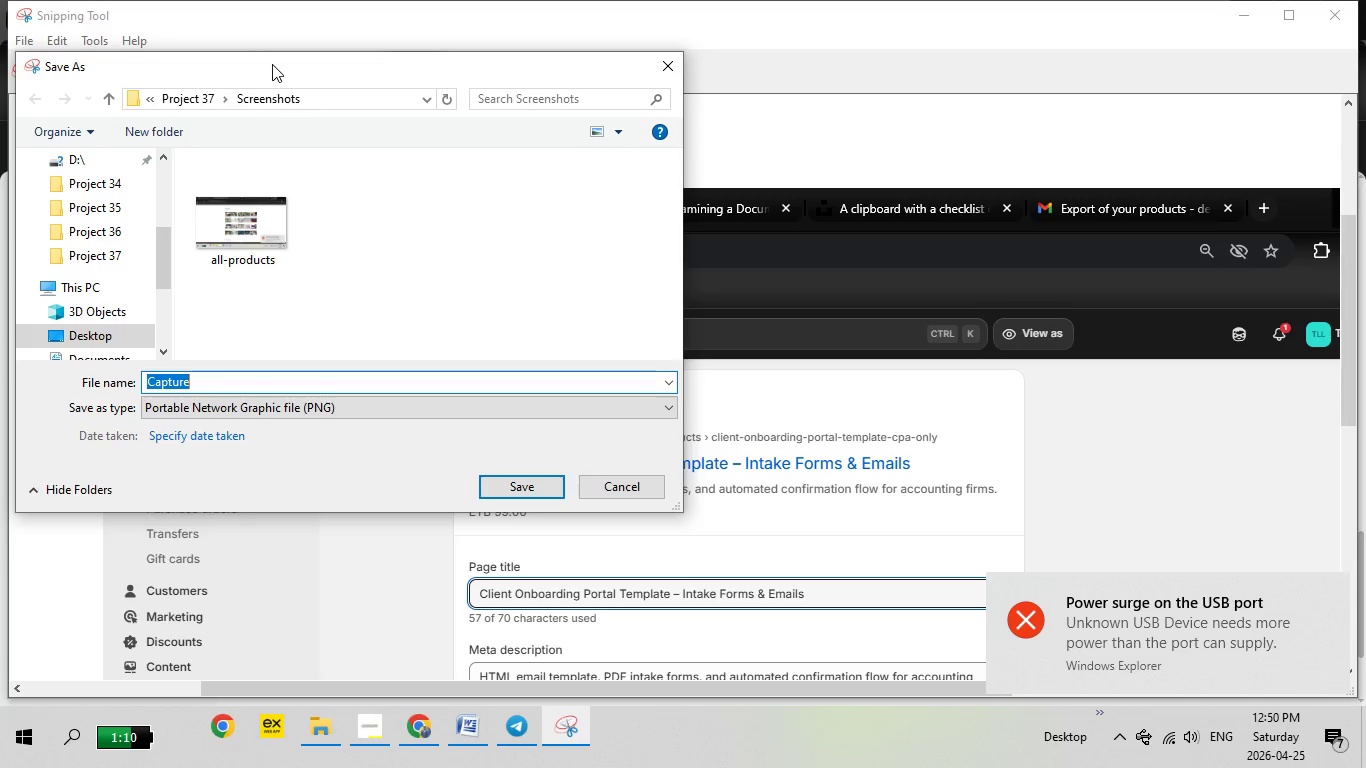 
type(seo-example)
 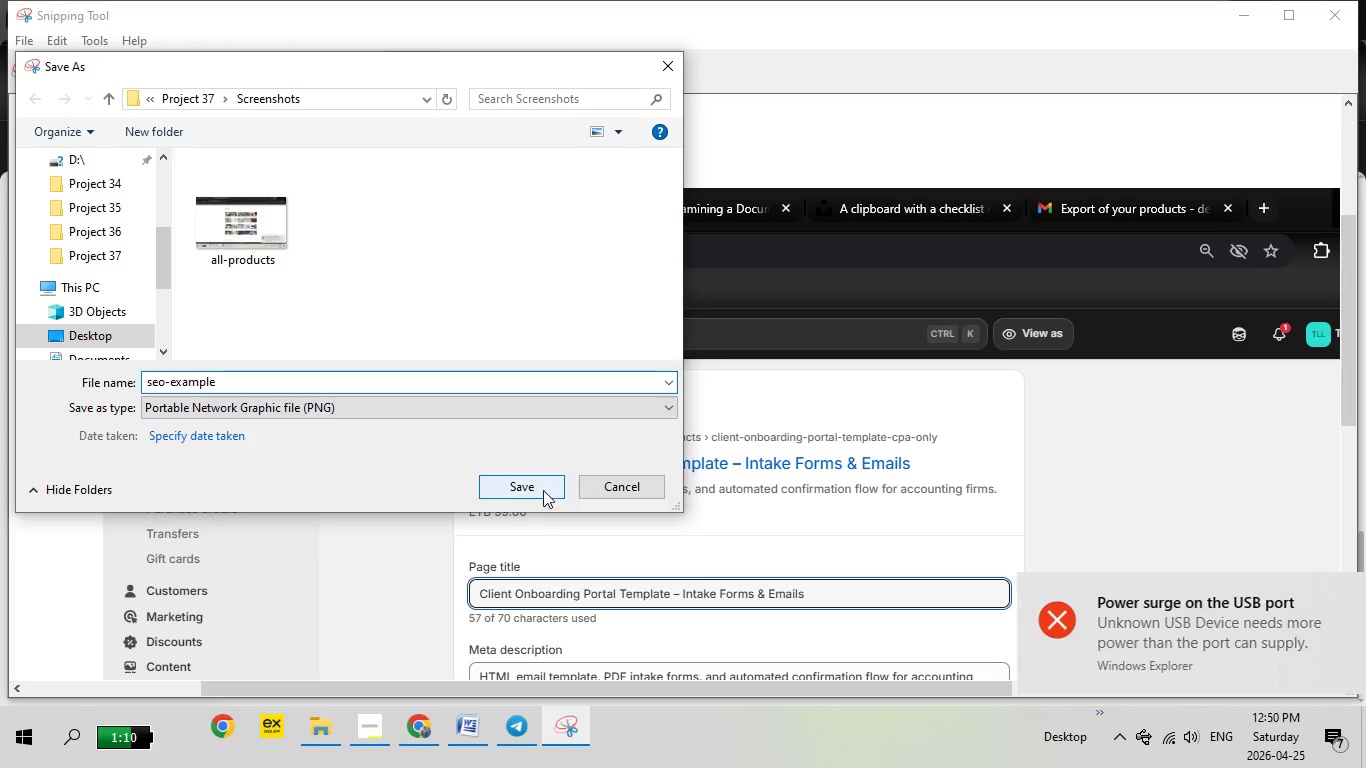 
left_click([546, 487])
 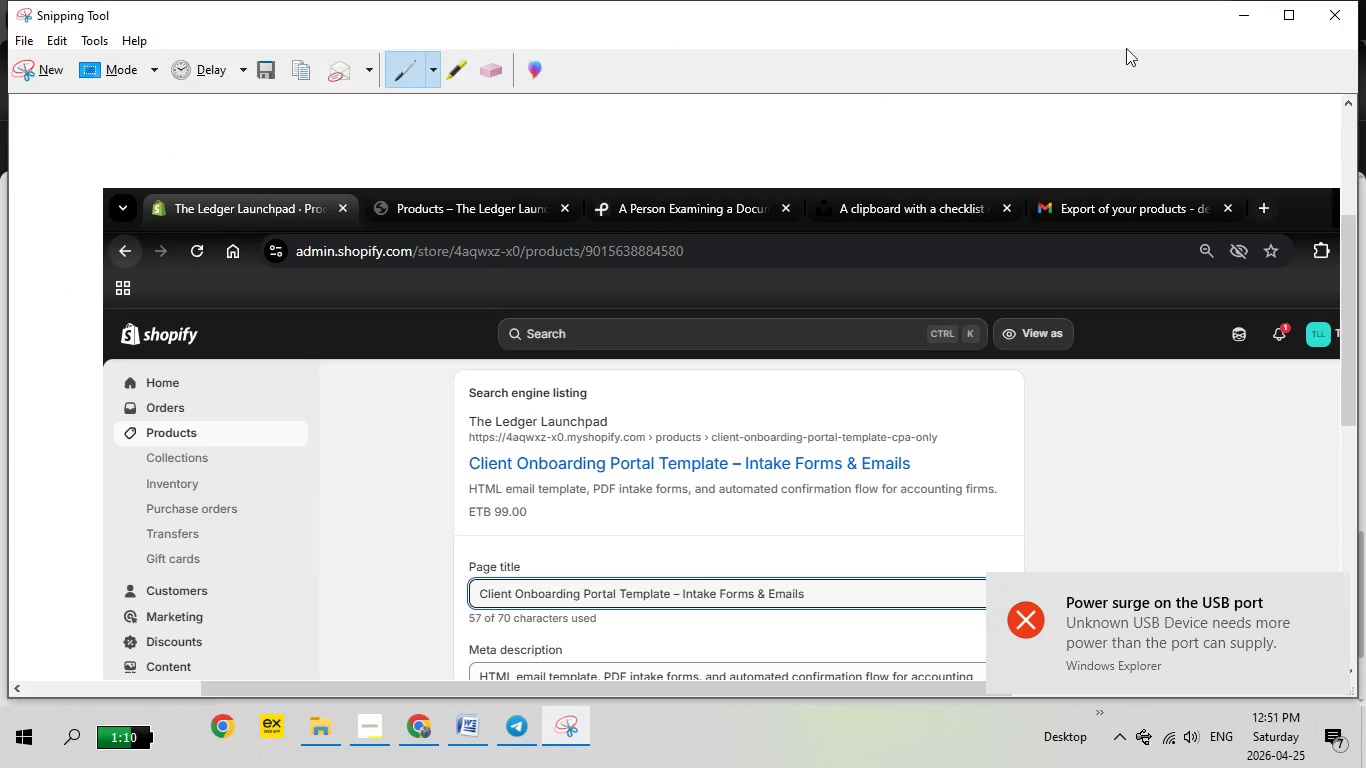 
left_click([1239, 16])
 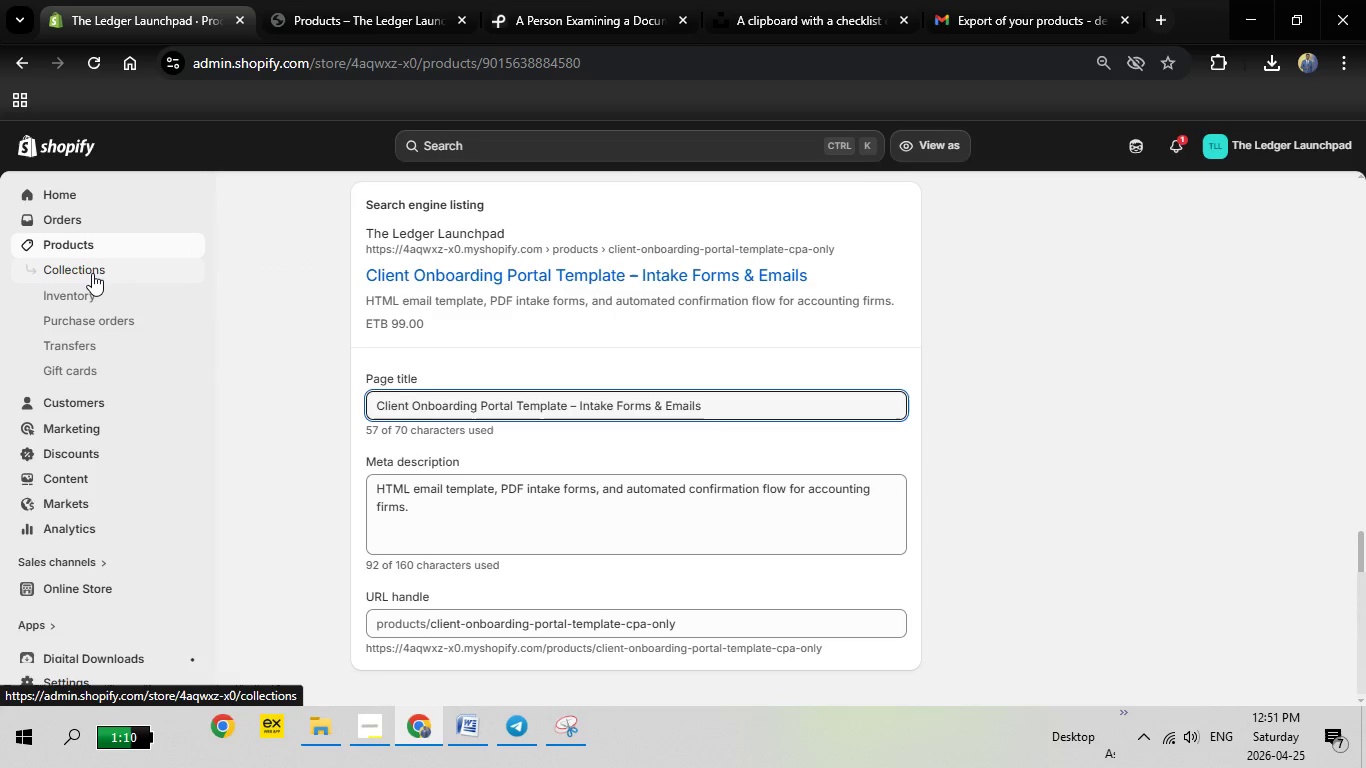 
left_click([92, 273])
 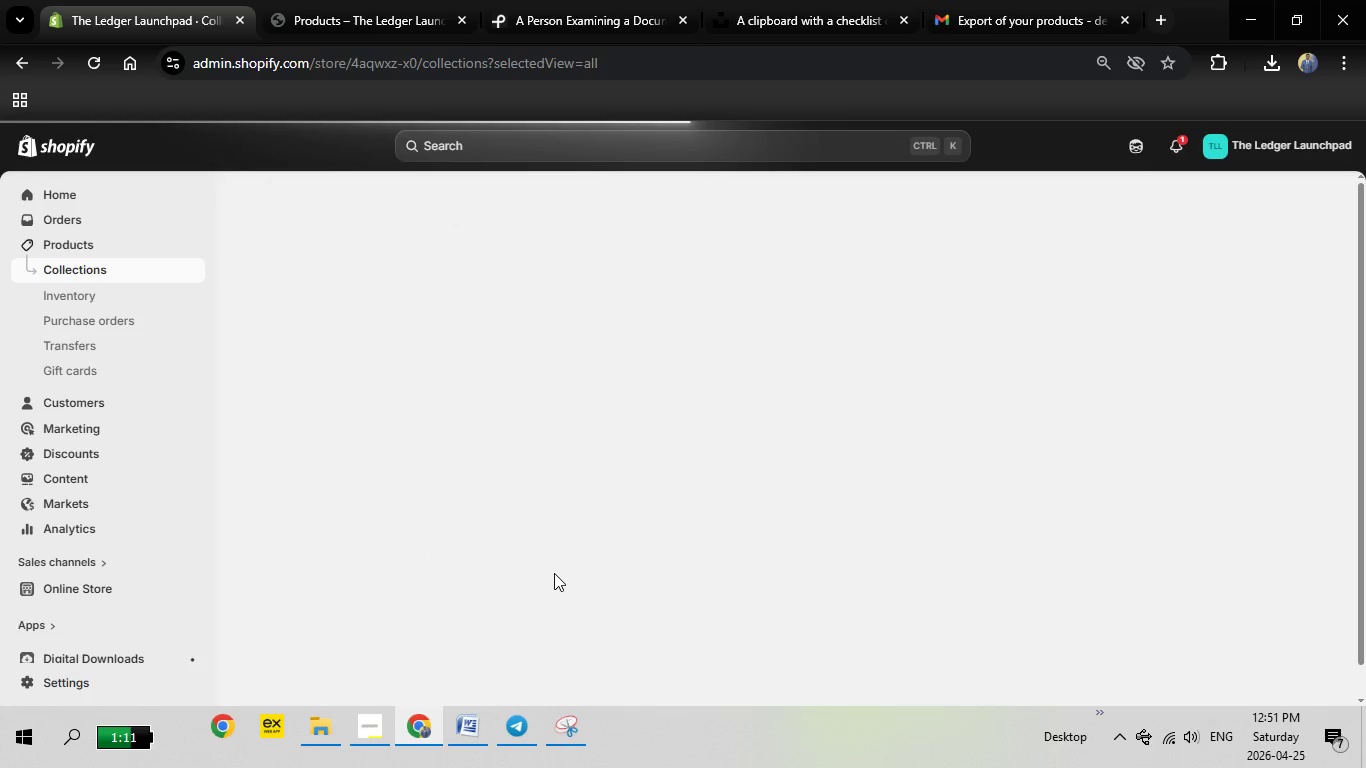 
wait(13.61)
 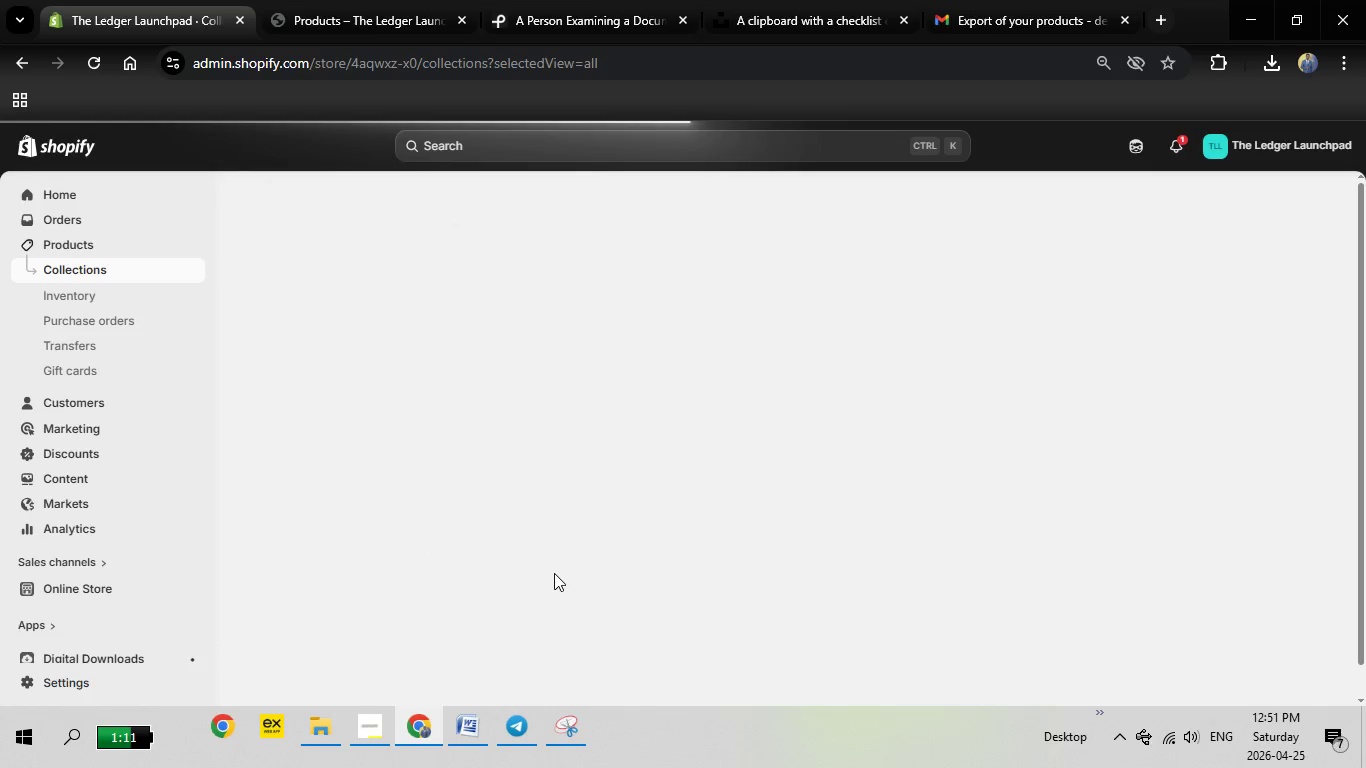 
left_click([404, 505])
 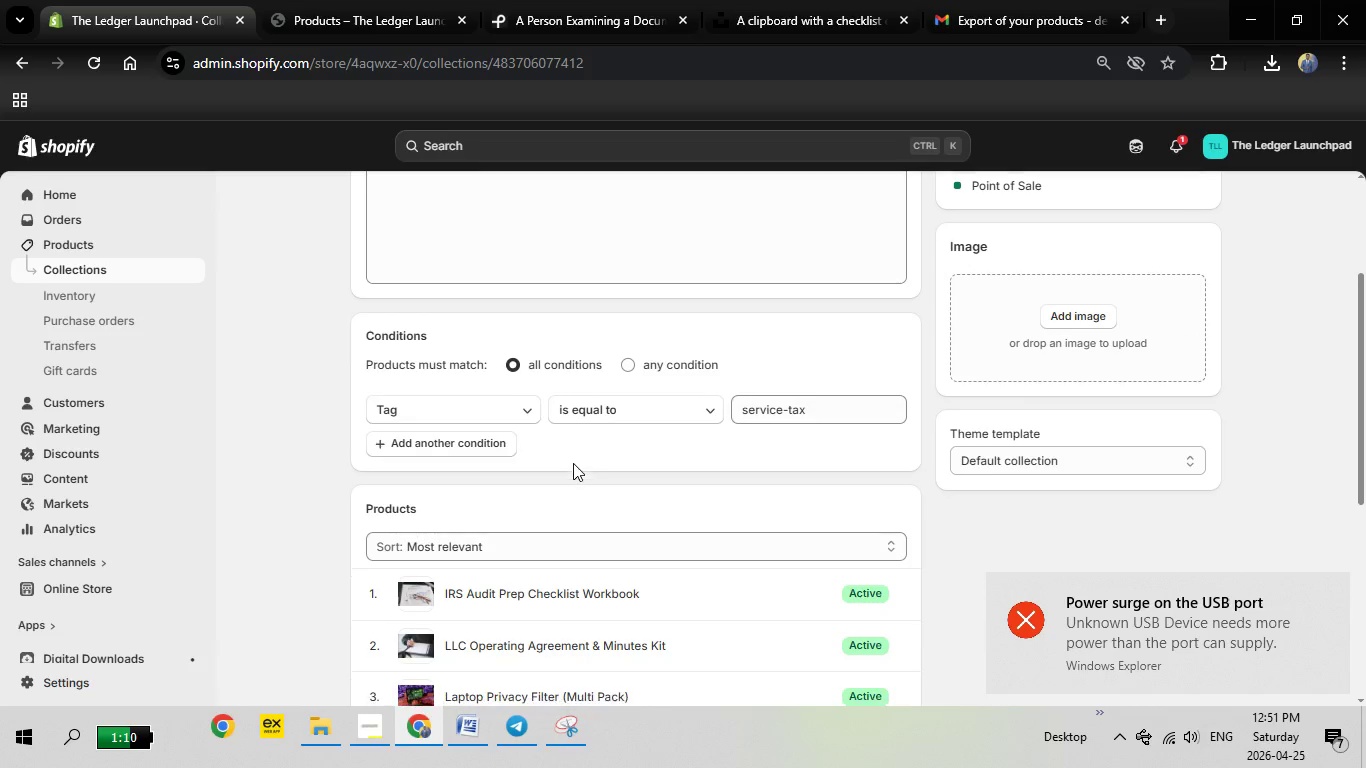 
wait(12.83)
 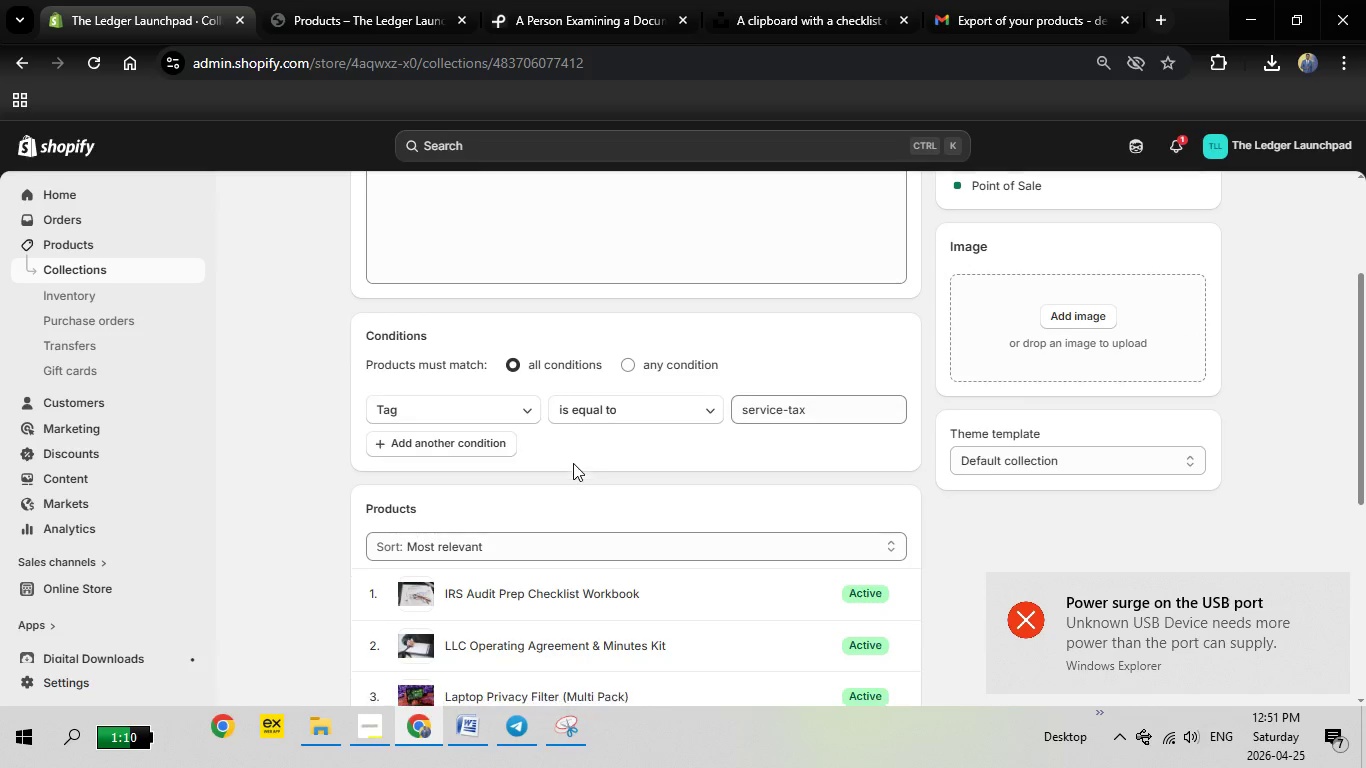 
left_click([1343, 59])
 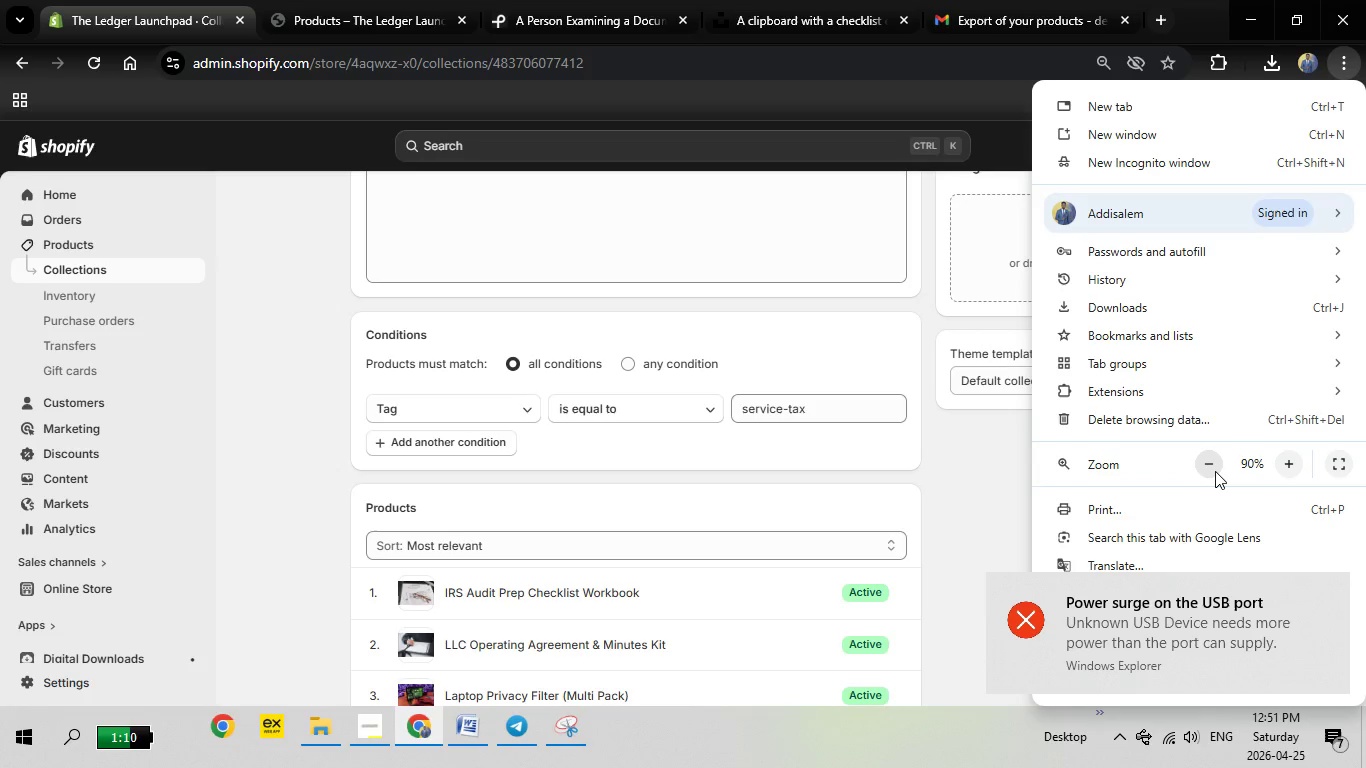 
left_click([1215, 471])
 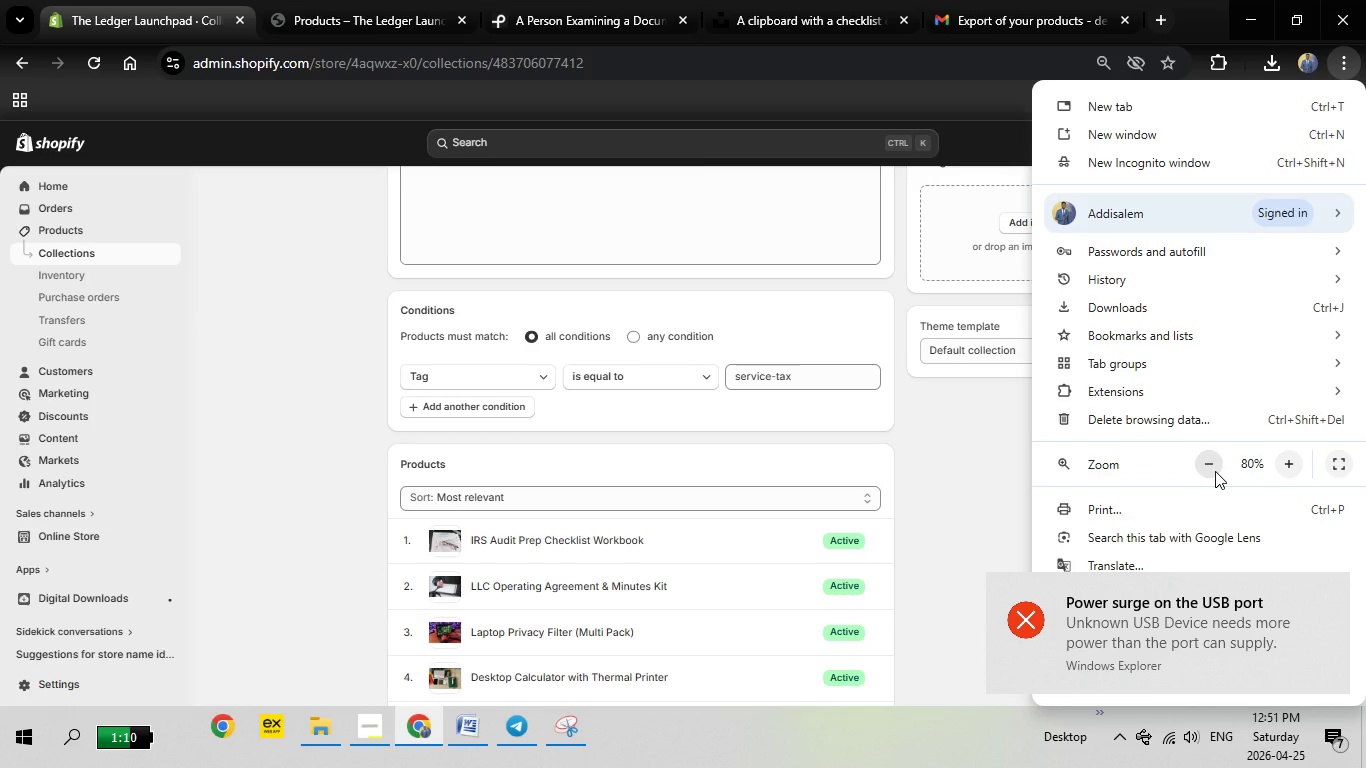 
left_click([1215, 471])
 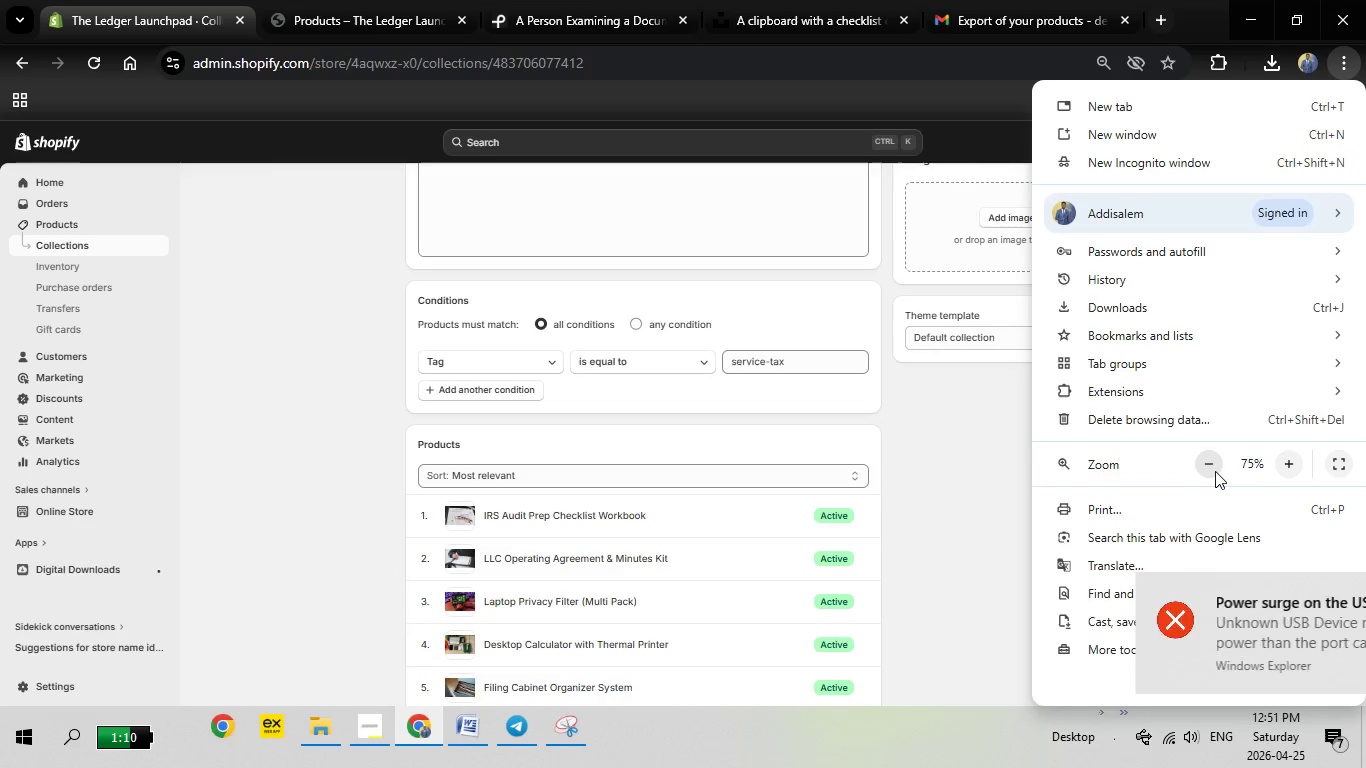 
left_click([1215, 471])
 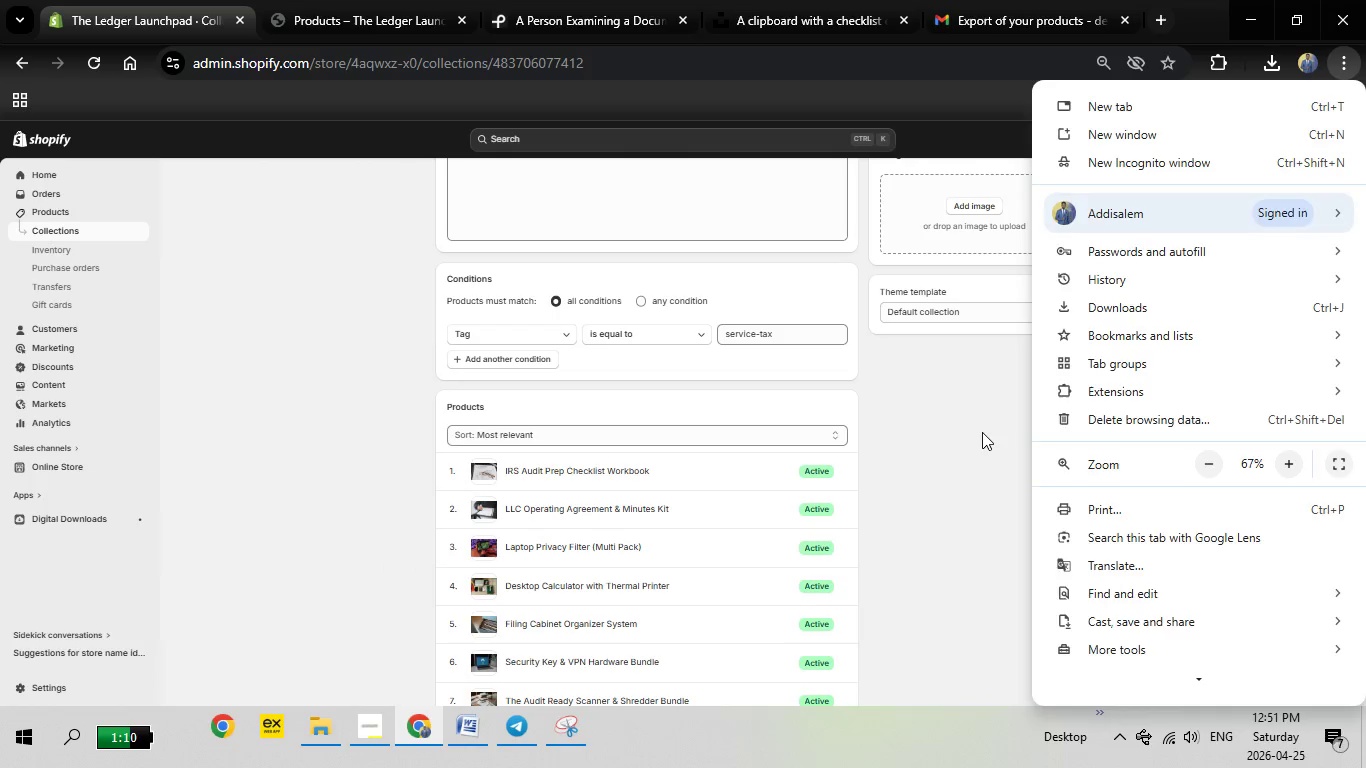 
left_click([982, 432])
 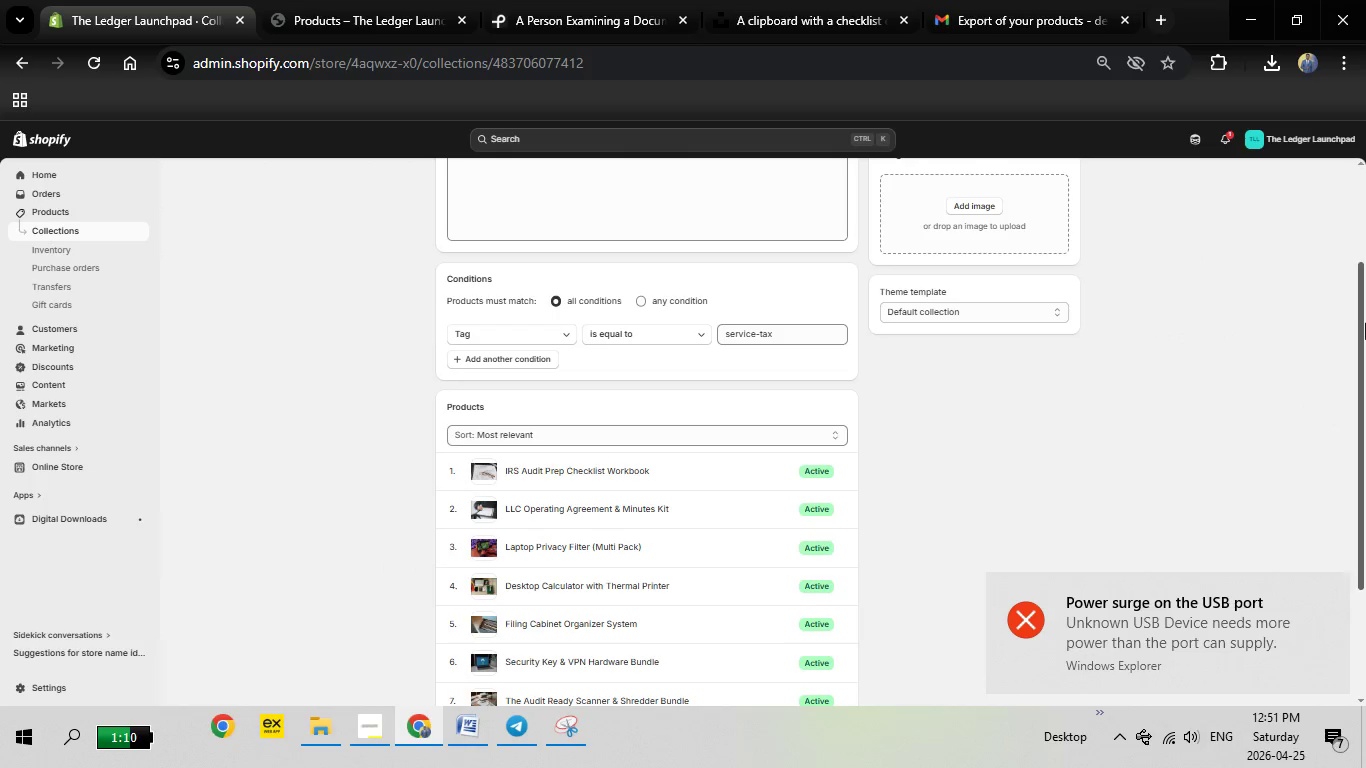 
left_click_drag(start_coordinate=[1365, 323], to_coordinate=[1362, 239])
 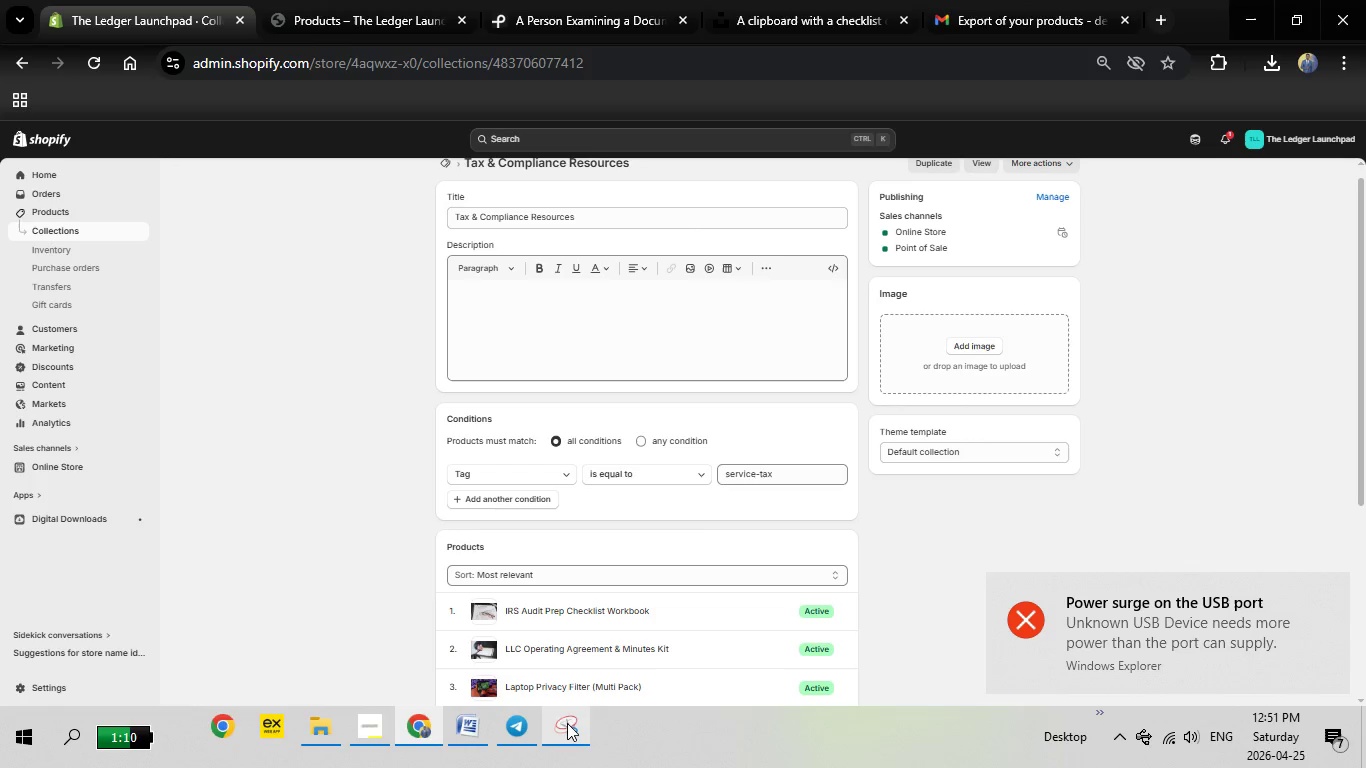 
left_click([567, 723])
 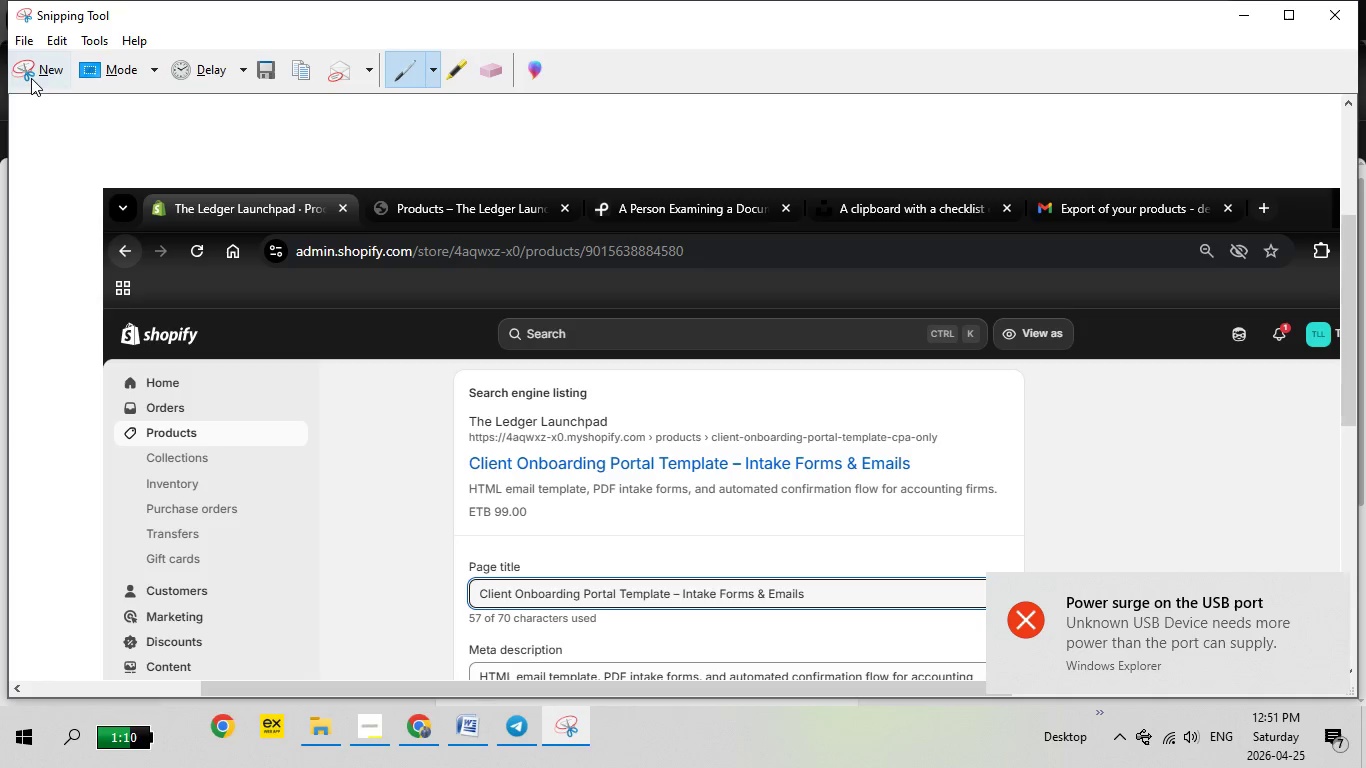 
left_click([31, 78])
 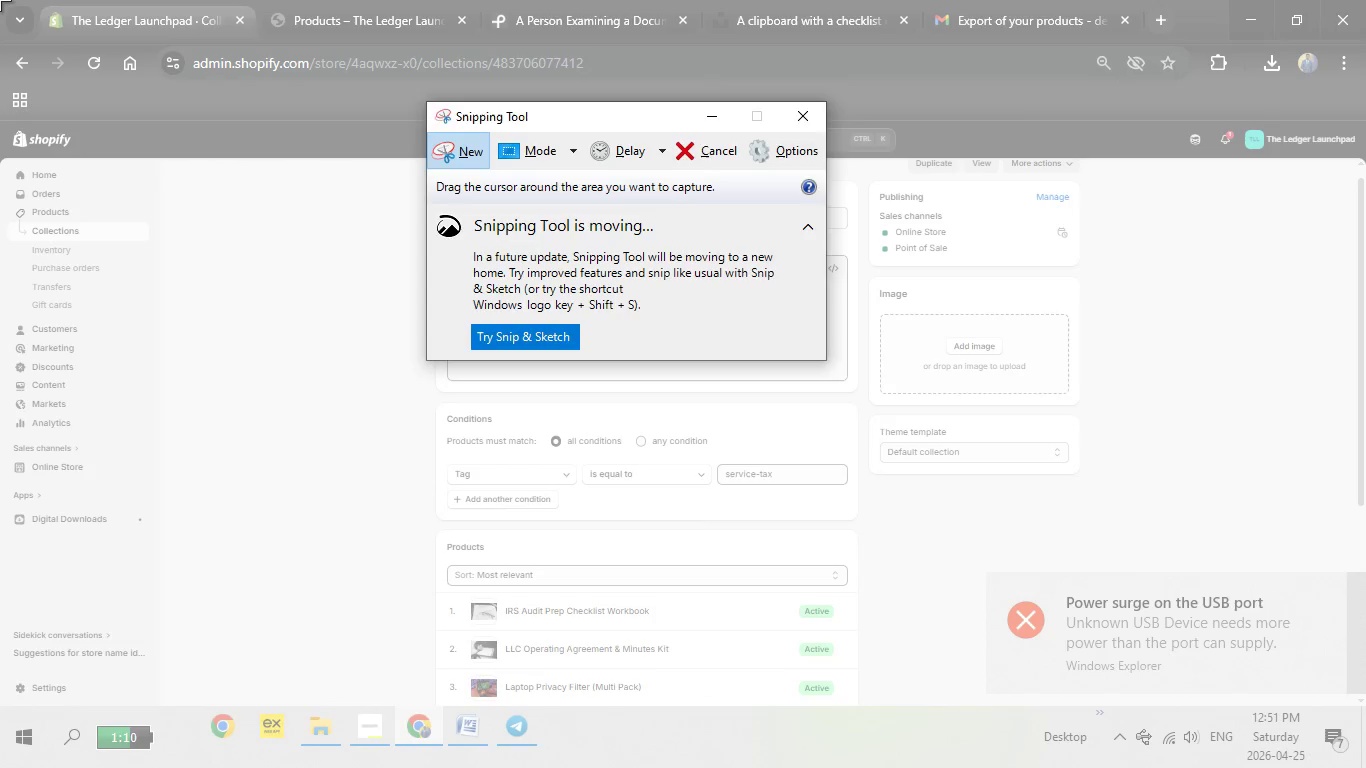 
left_click_drag(start_coordinate=[0, 0], to_coordinate=[1365, 767])
 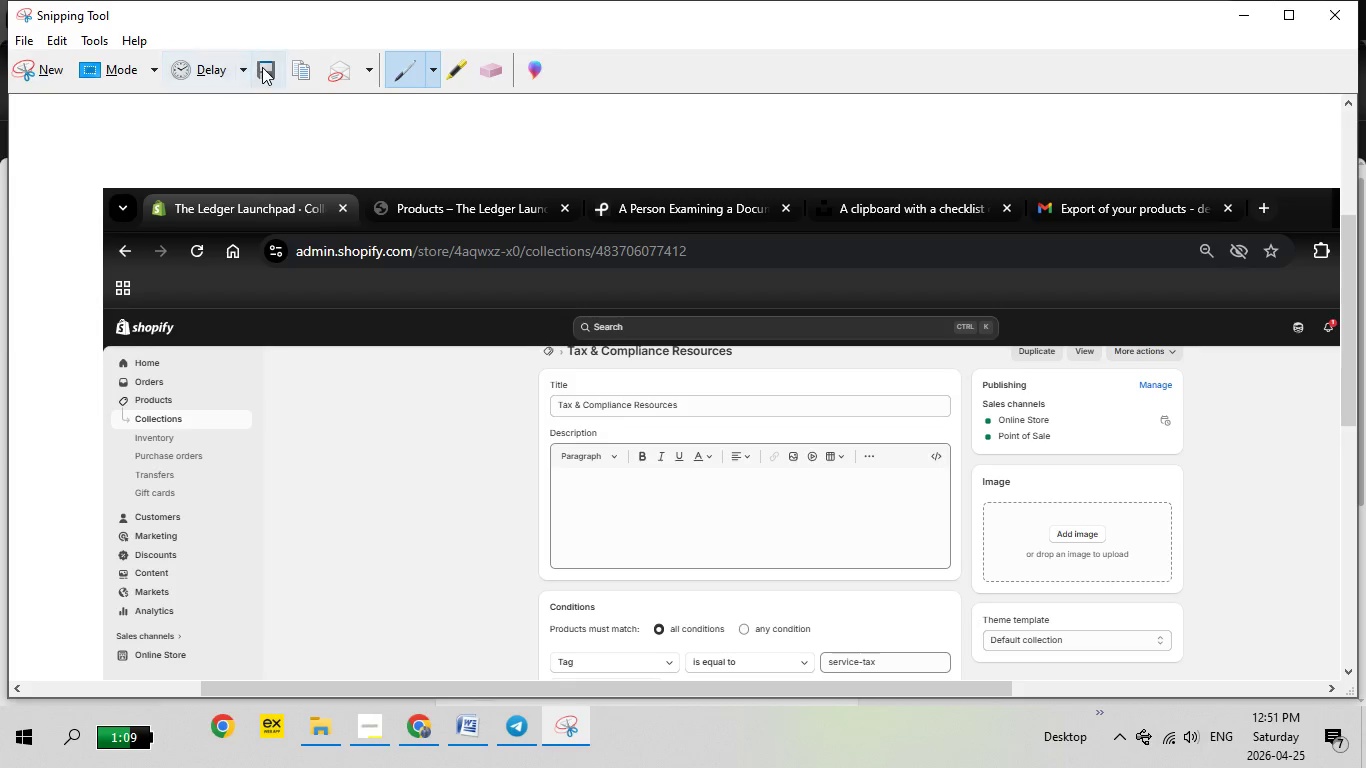 
left_click([262, 67])
 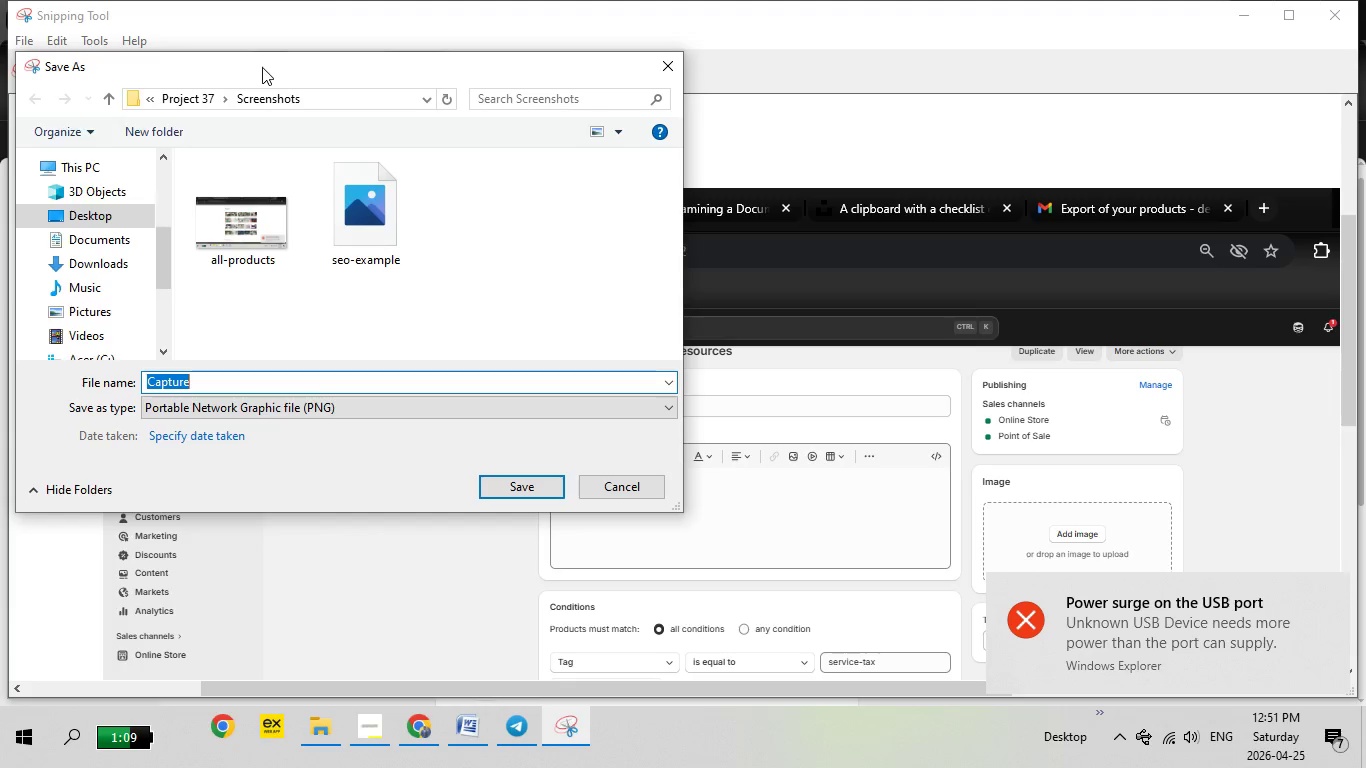 
type(collection-logic)
 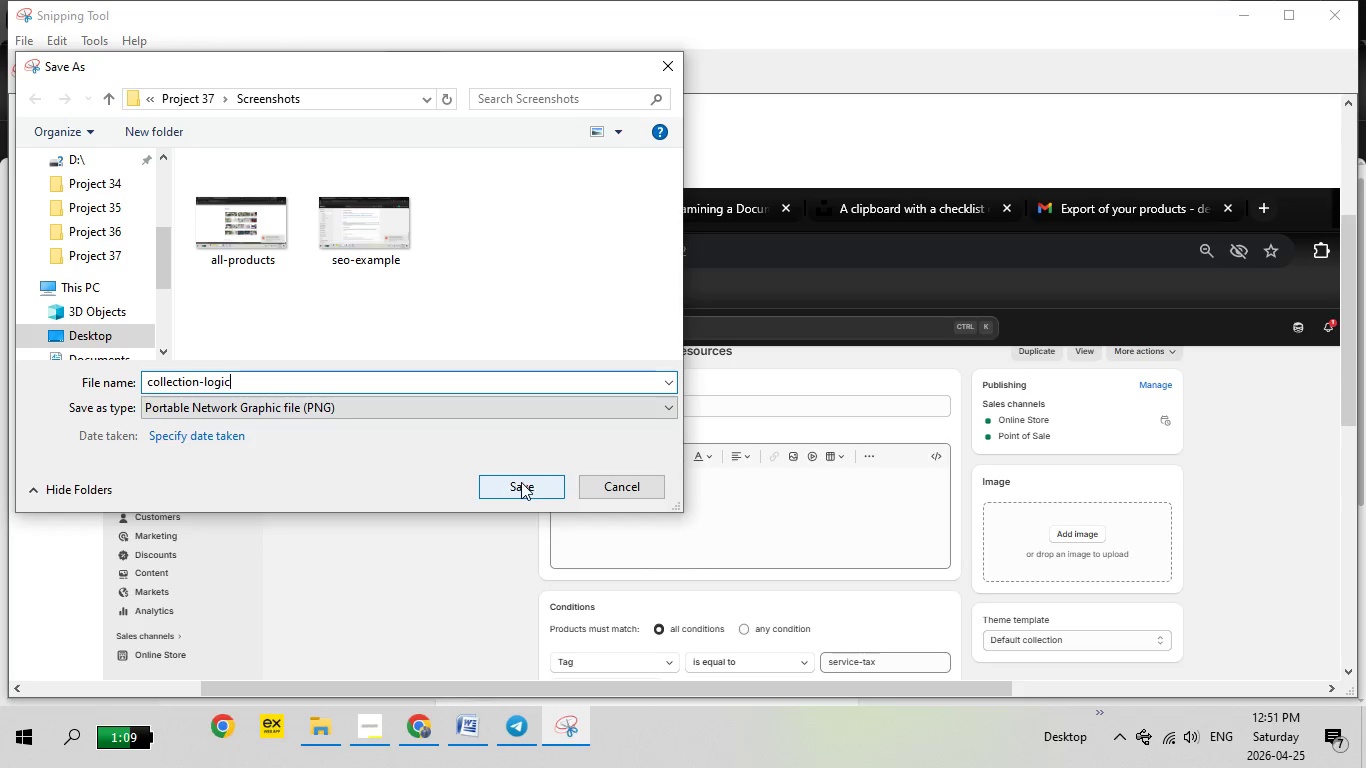 
left_click([521, 482])
 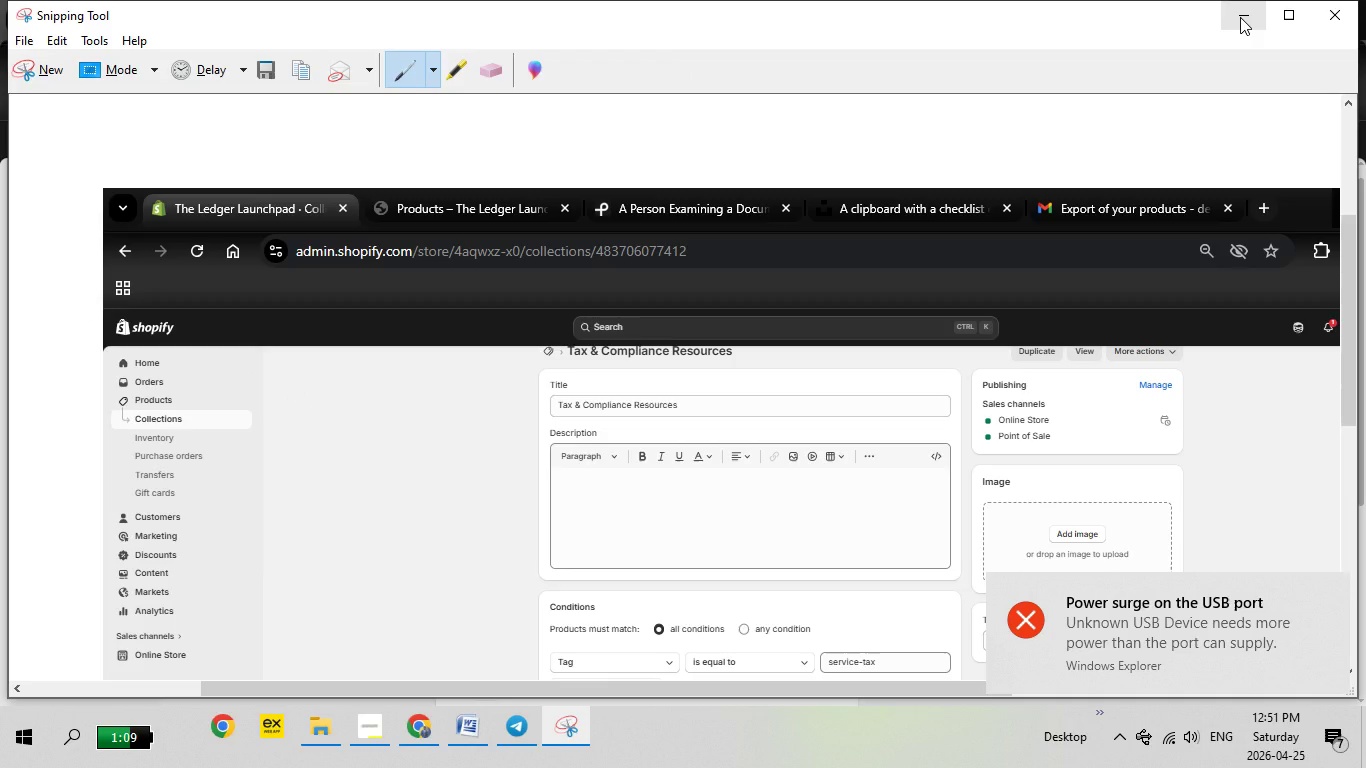 
left_click([1240, 17])
 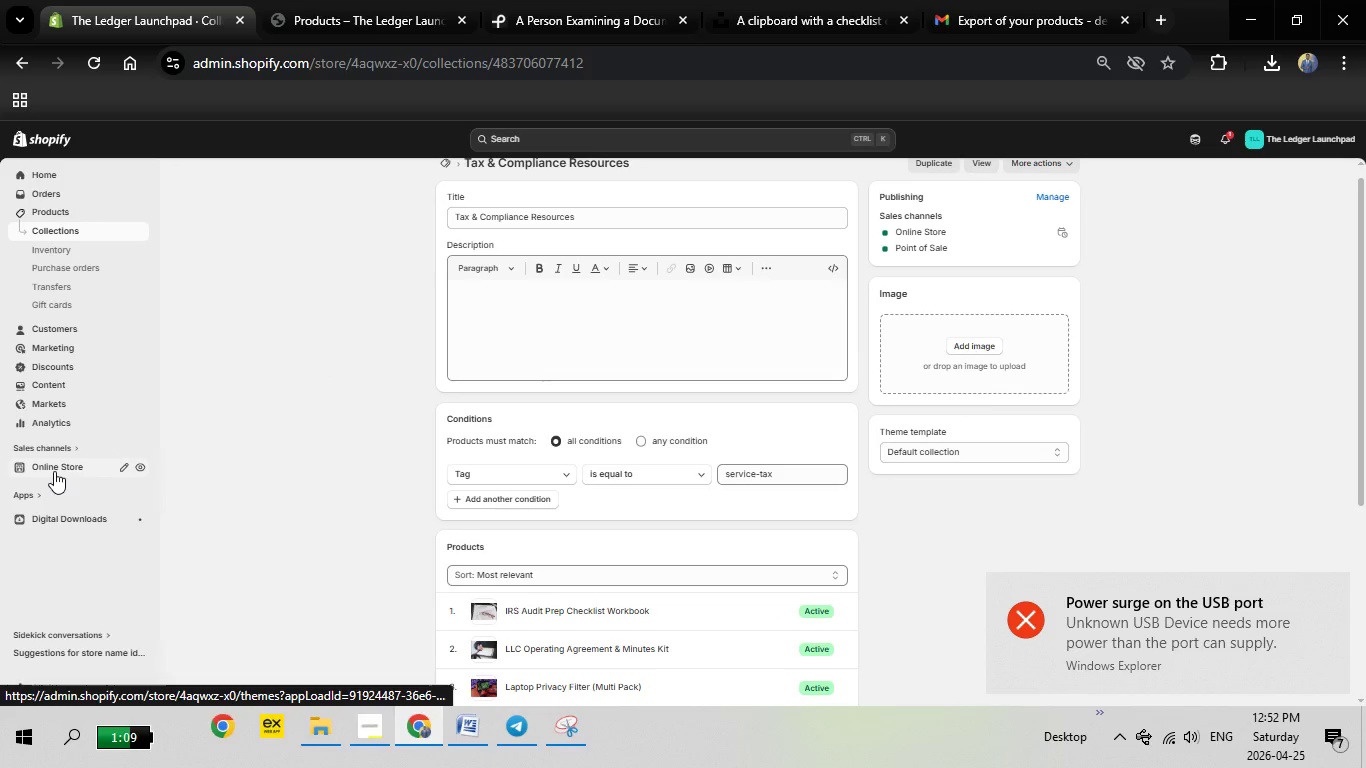 
left_click([54, 471])
 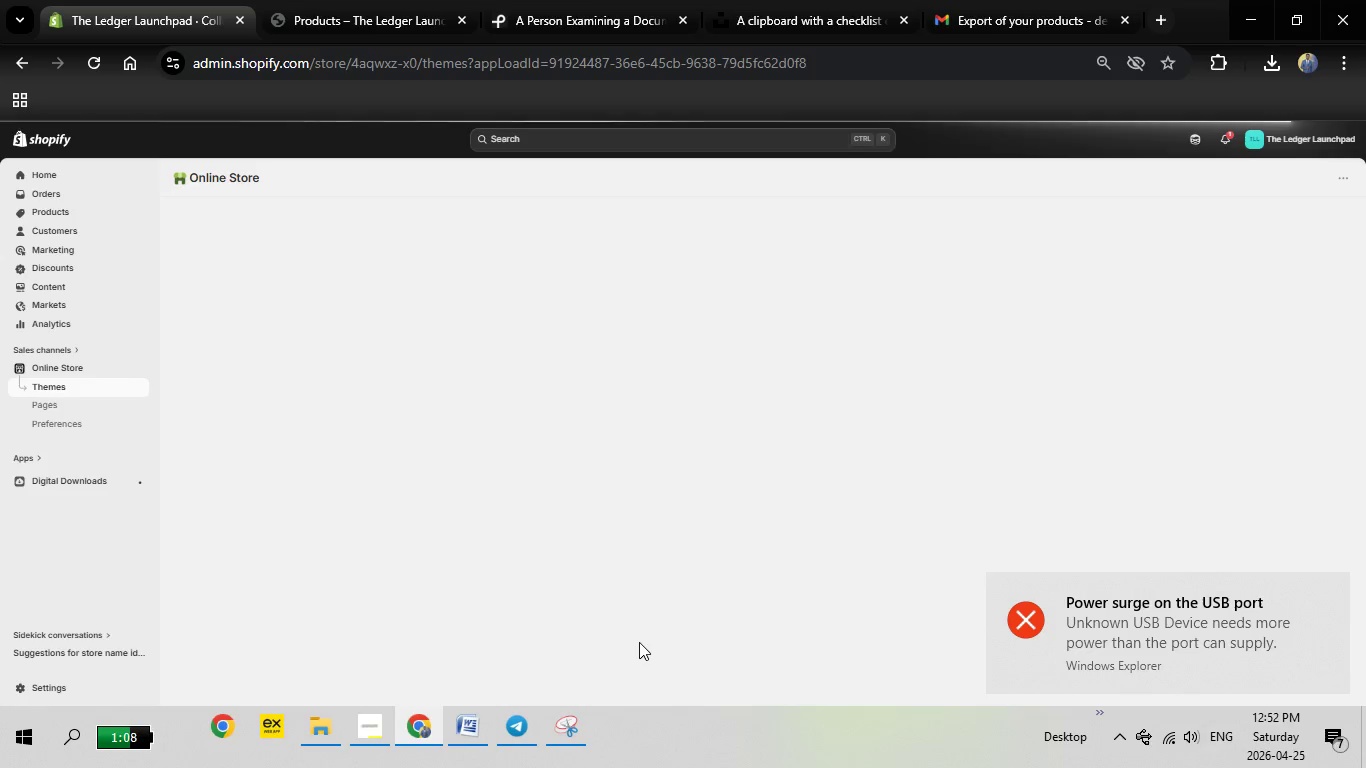 